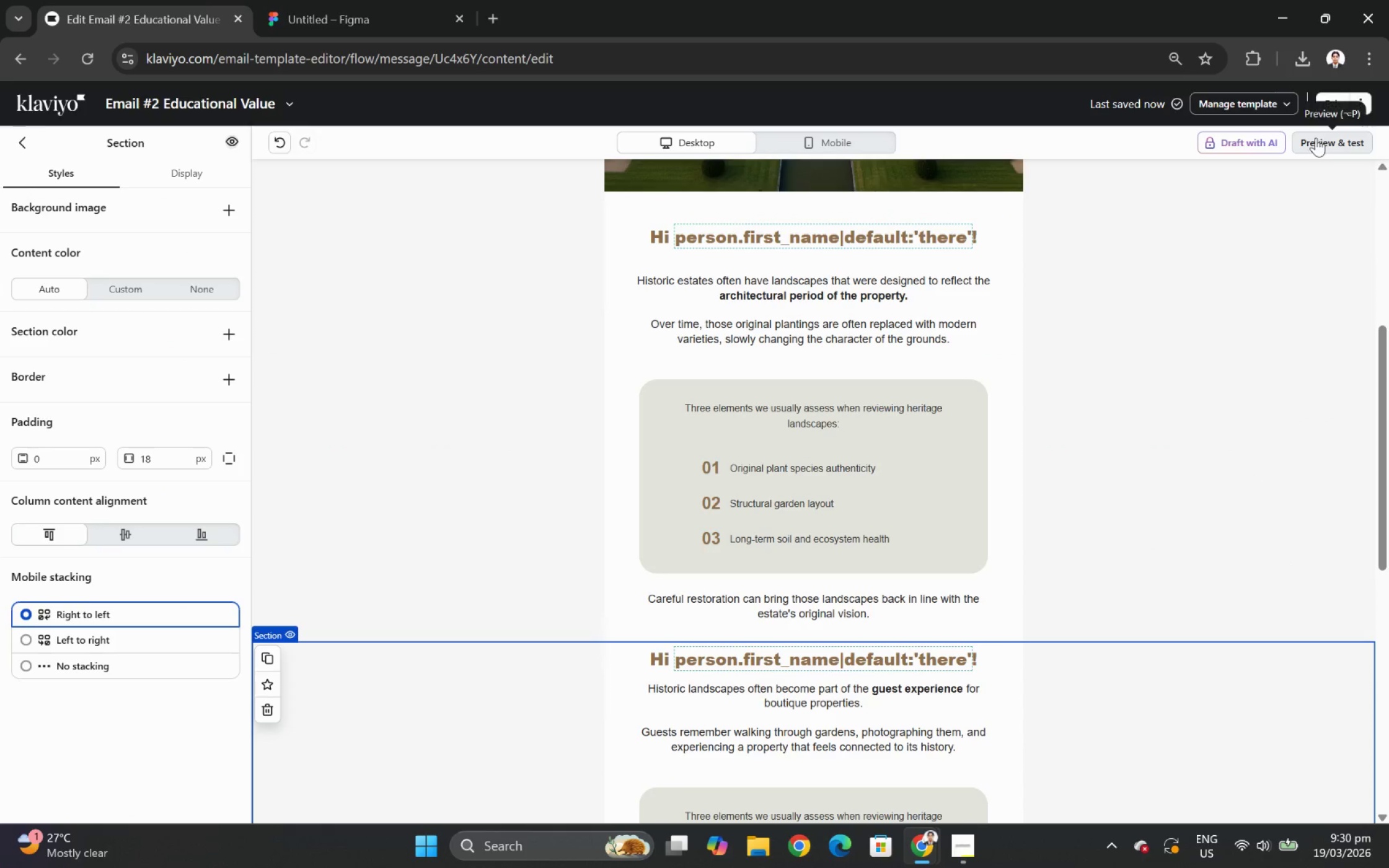 
left_click([1320, 146])
 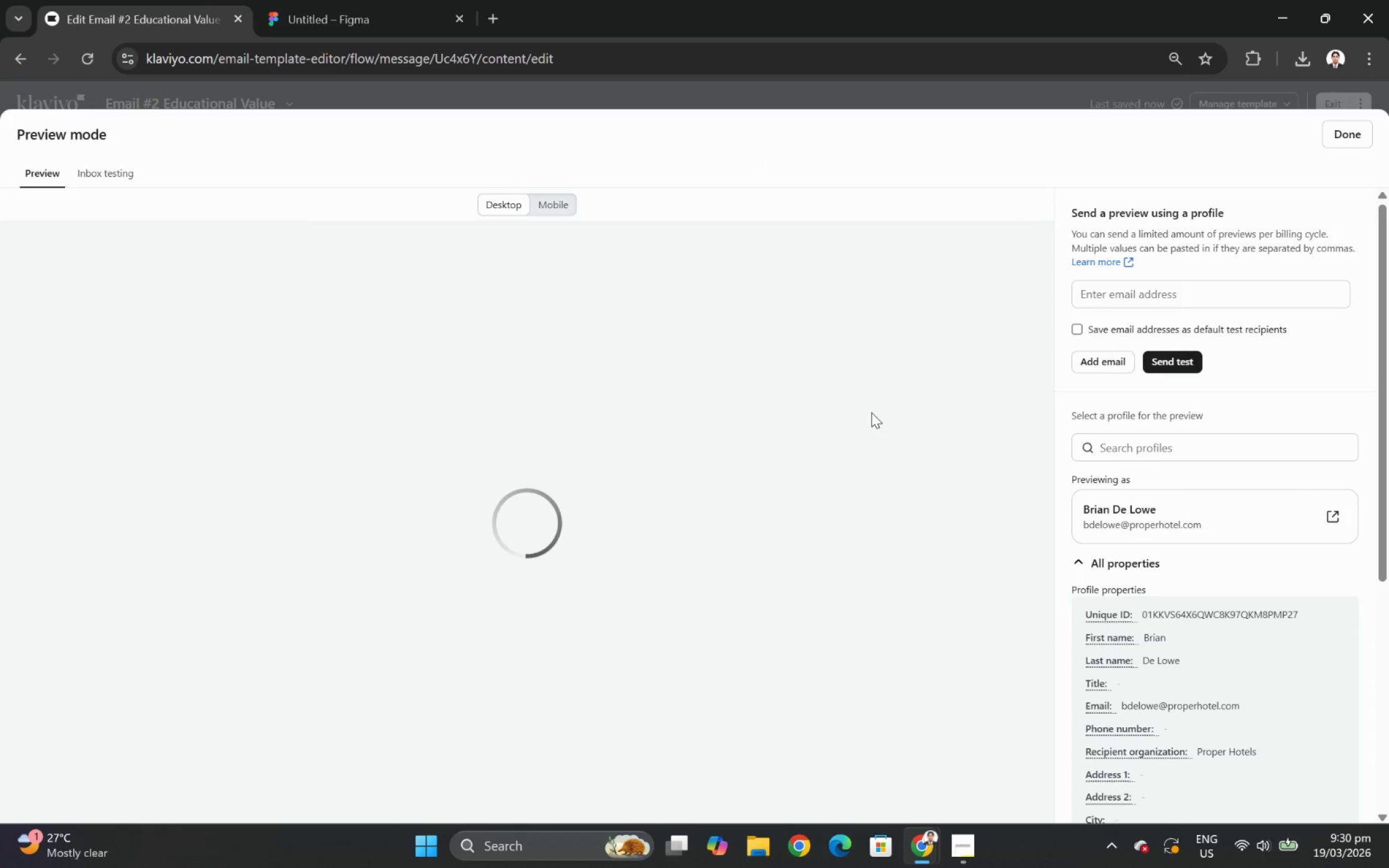 
scroll: coordinate [871, 413], scroll_direction: down, amount: 5.0
 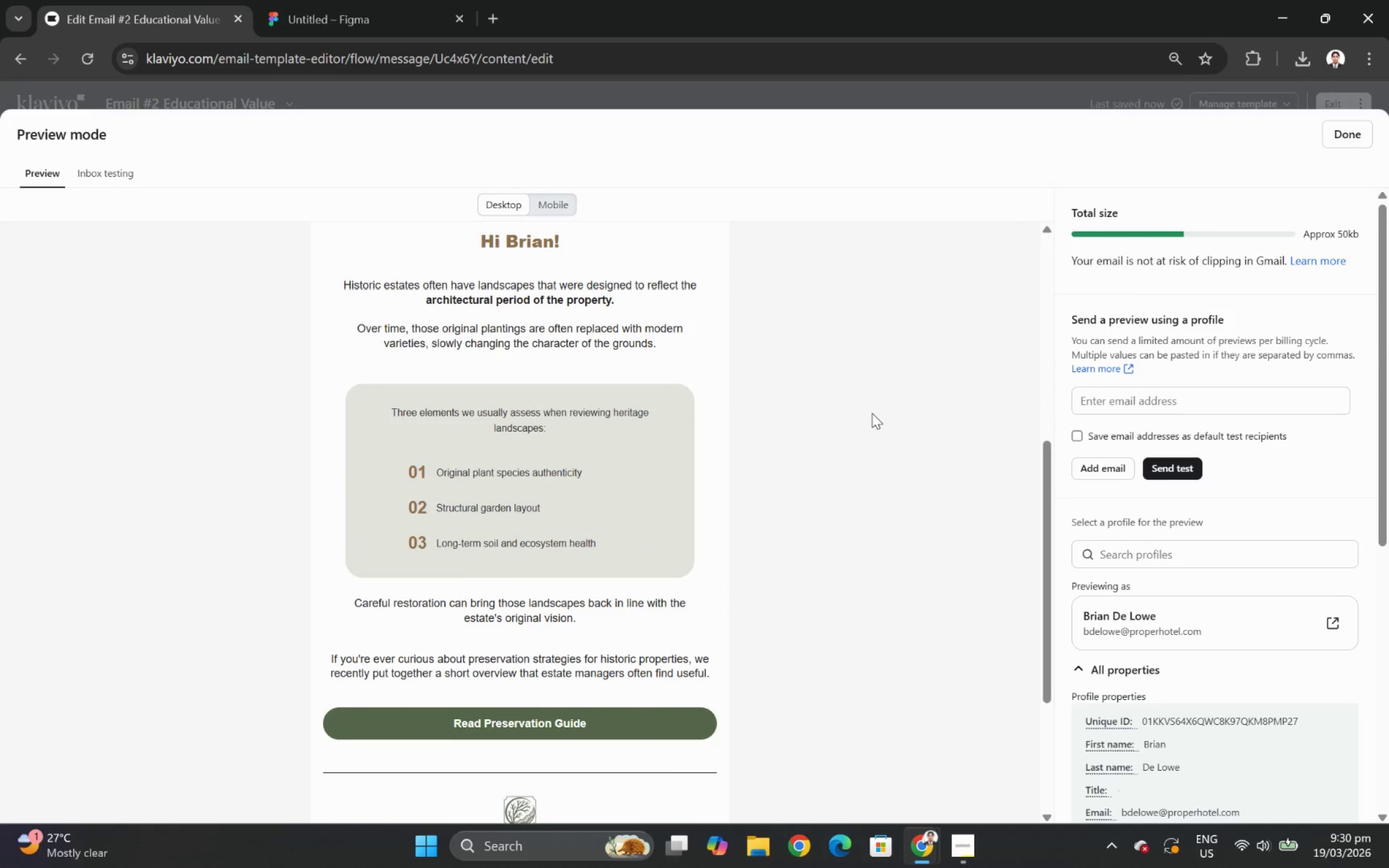 
scroll: coordinate [871, 413], scroll_direction: up, amount: 2.0
 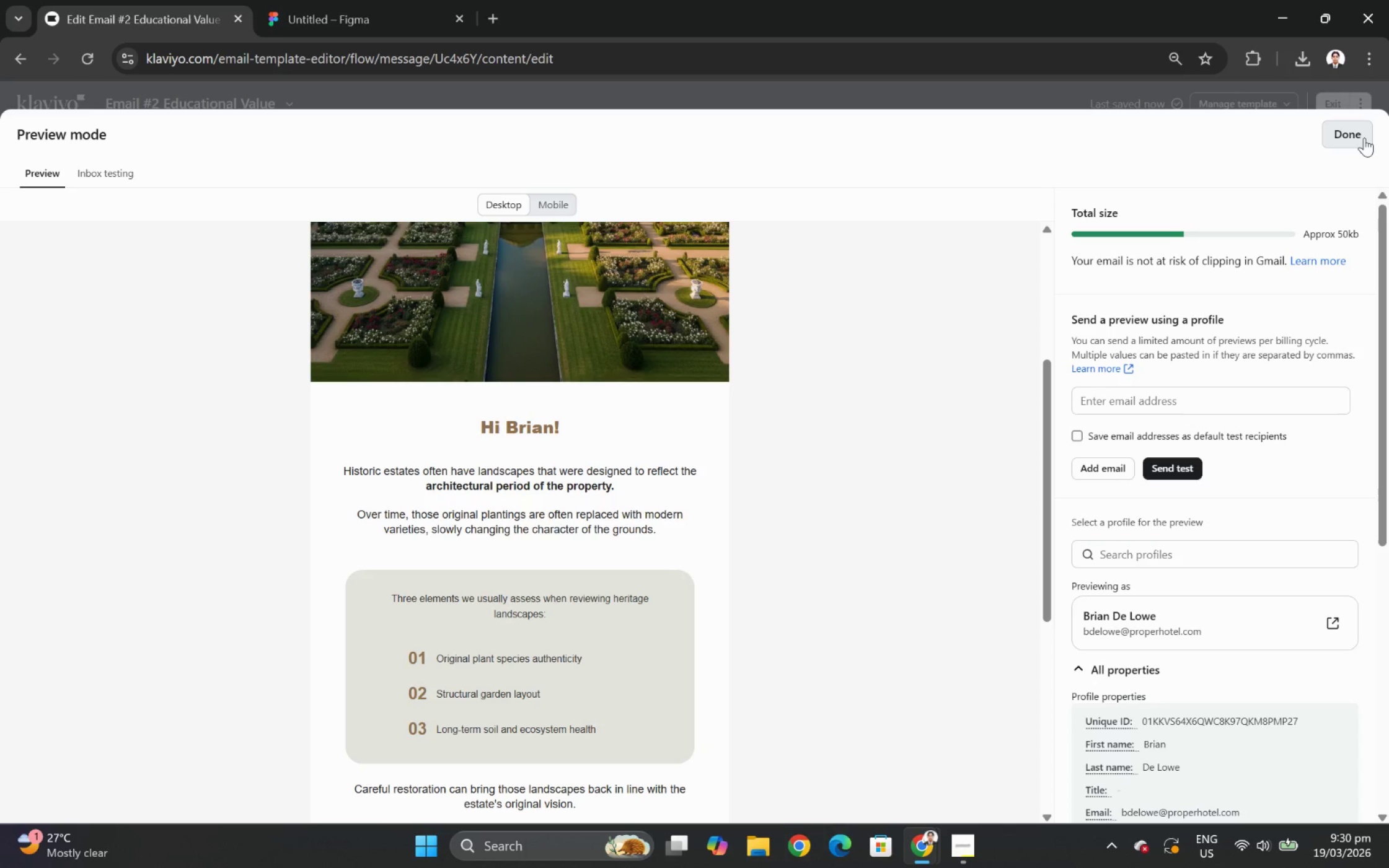 
left_click([1364, 138])
 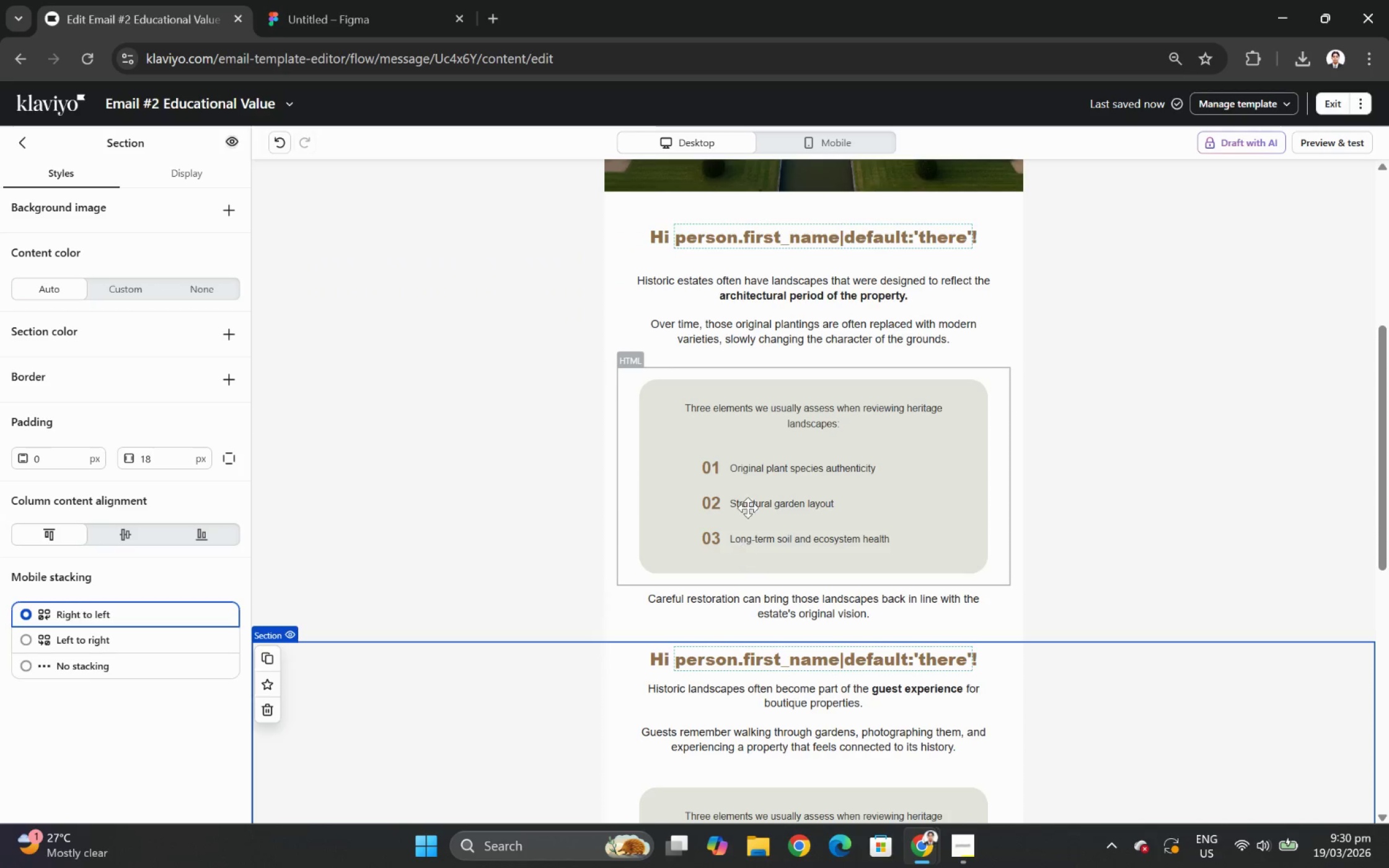 
left_click([751, 493])
 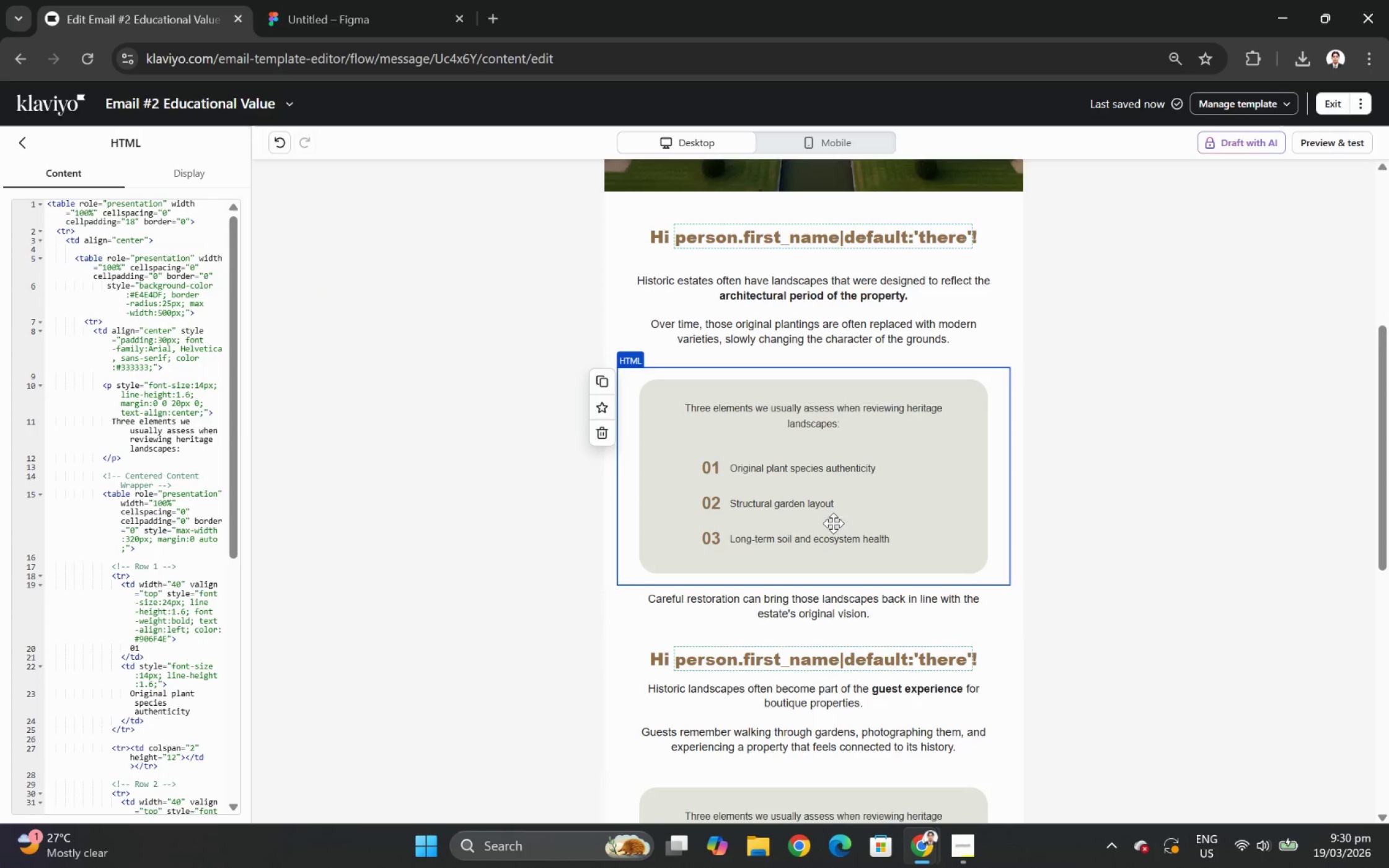 
scroll: coordinate [837, 523], scroll_direction: down, amount: 3.0
 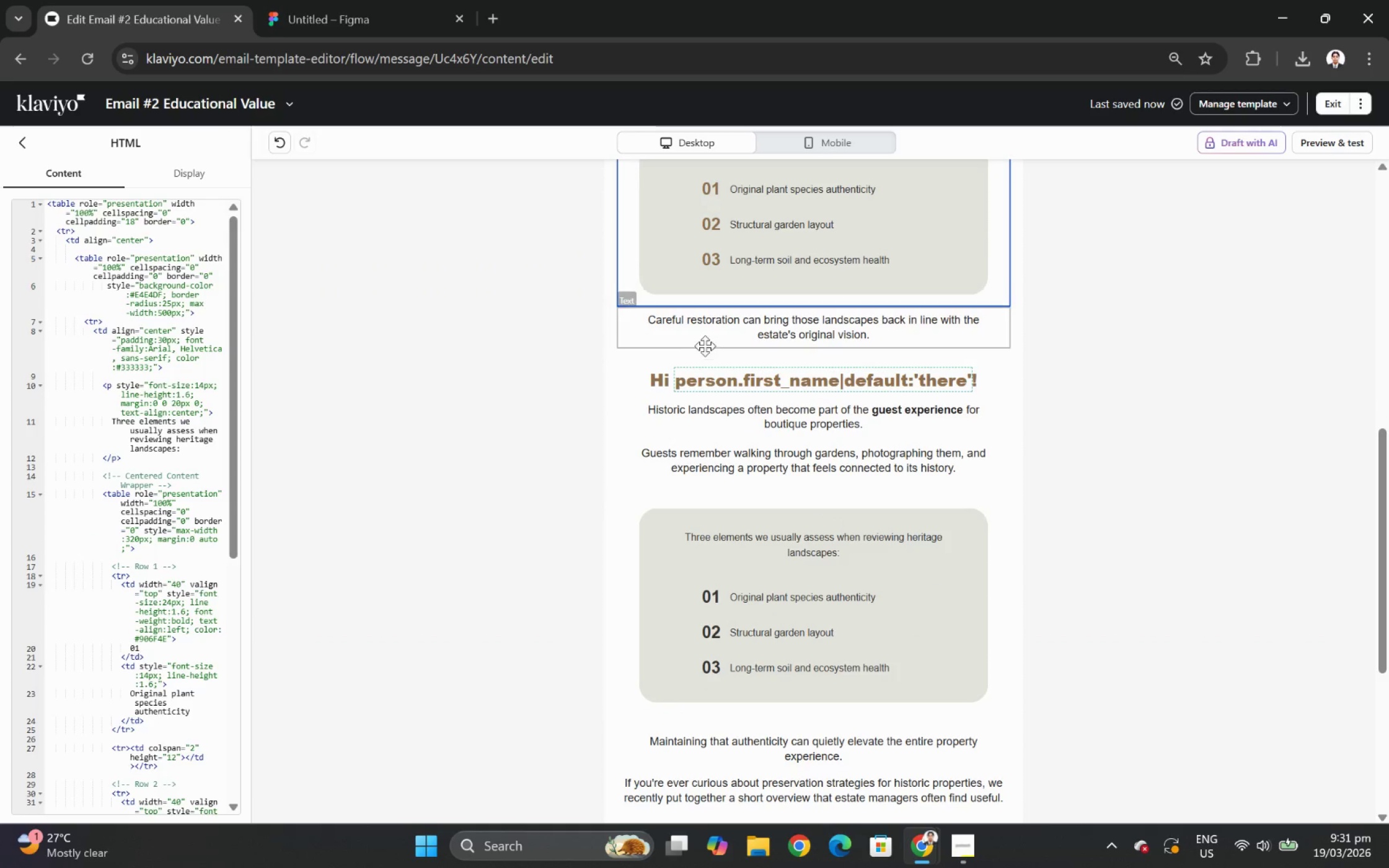 
scroll: coordinate [563, 297], scroll_direction: up, amount: 1.0
 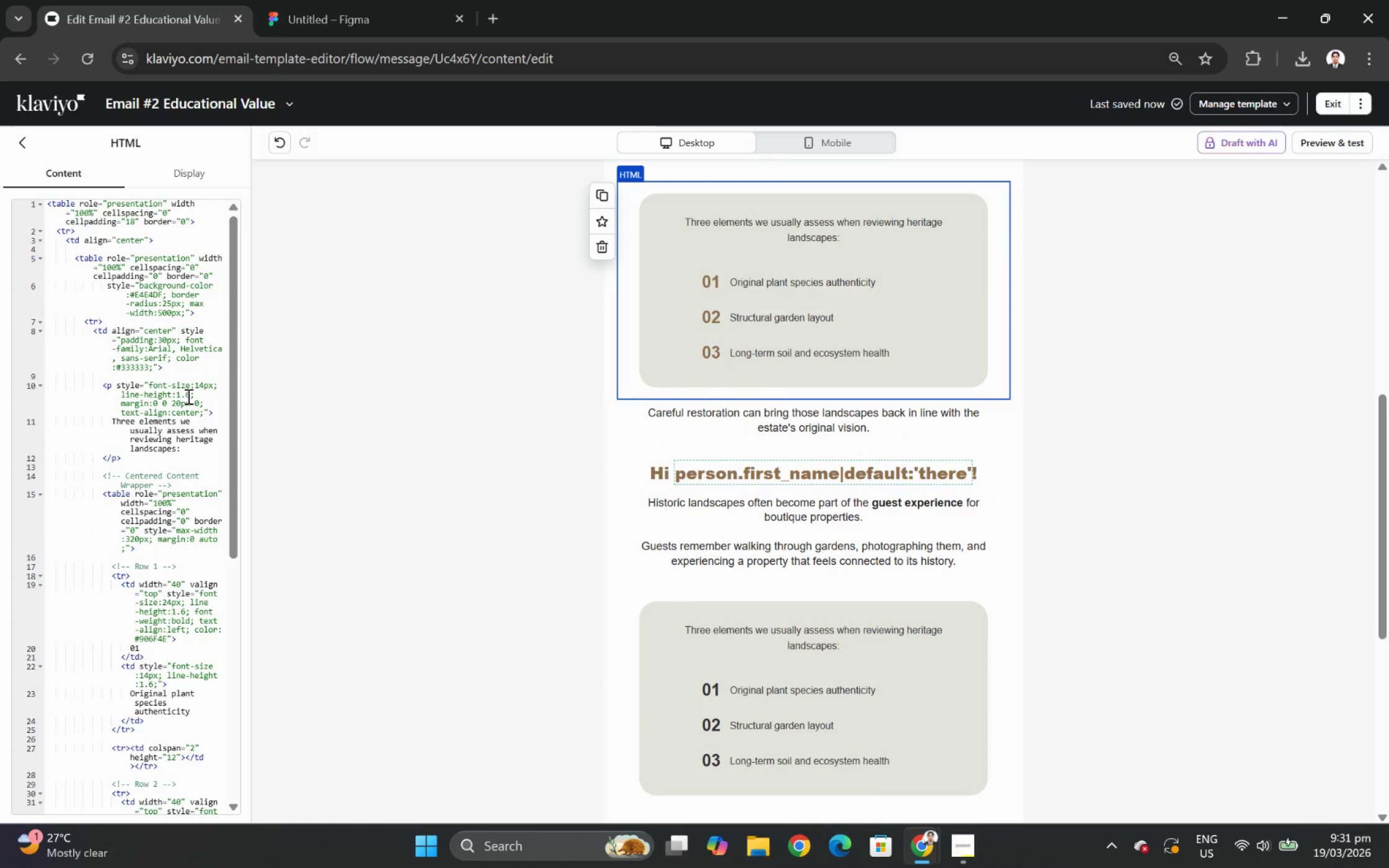 
left_click([188, 396])
 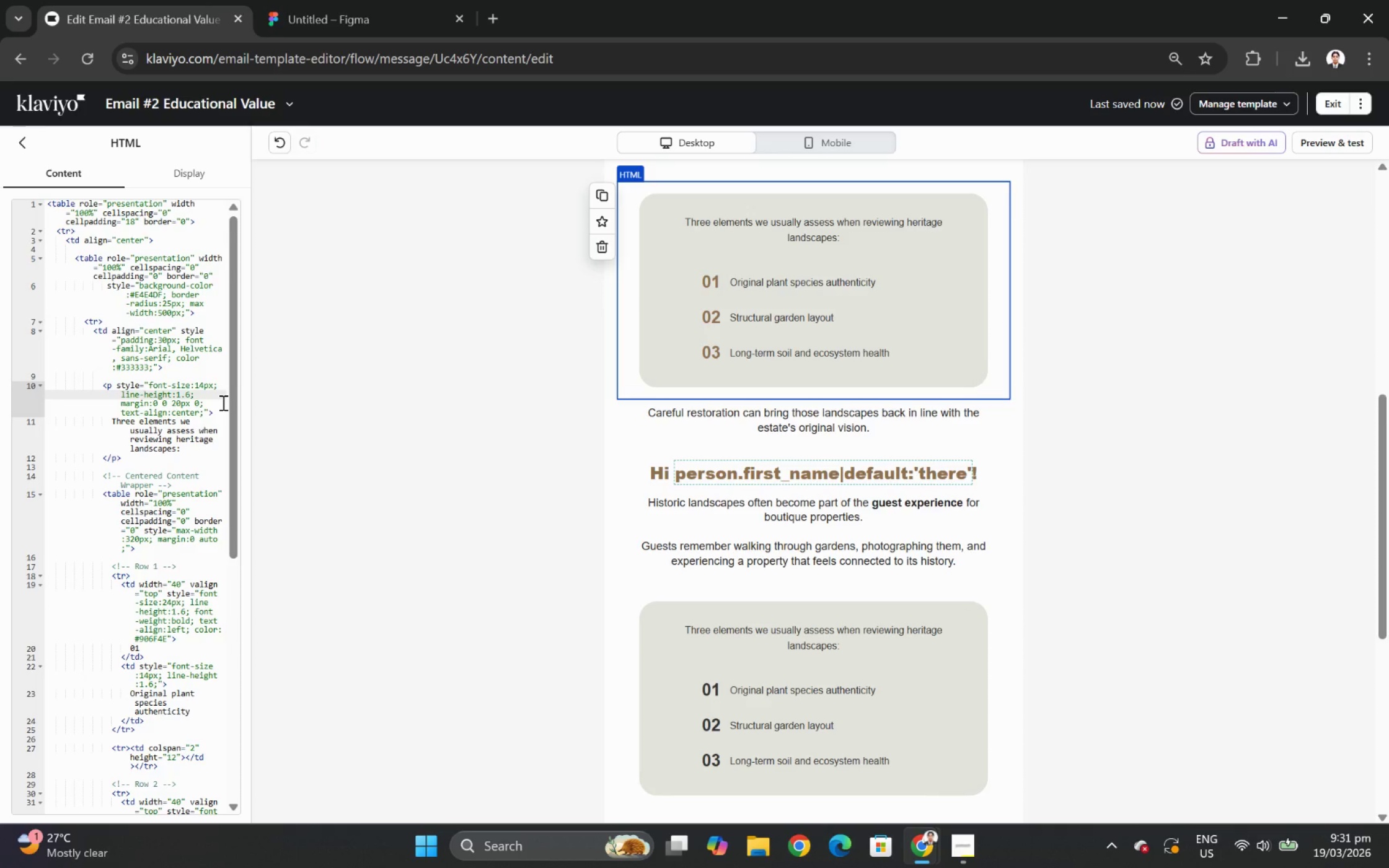 
wait(6.48)
 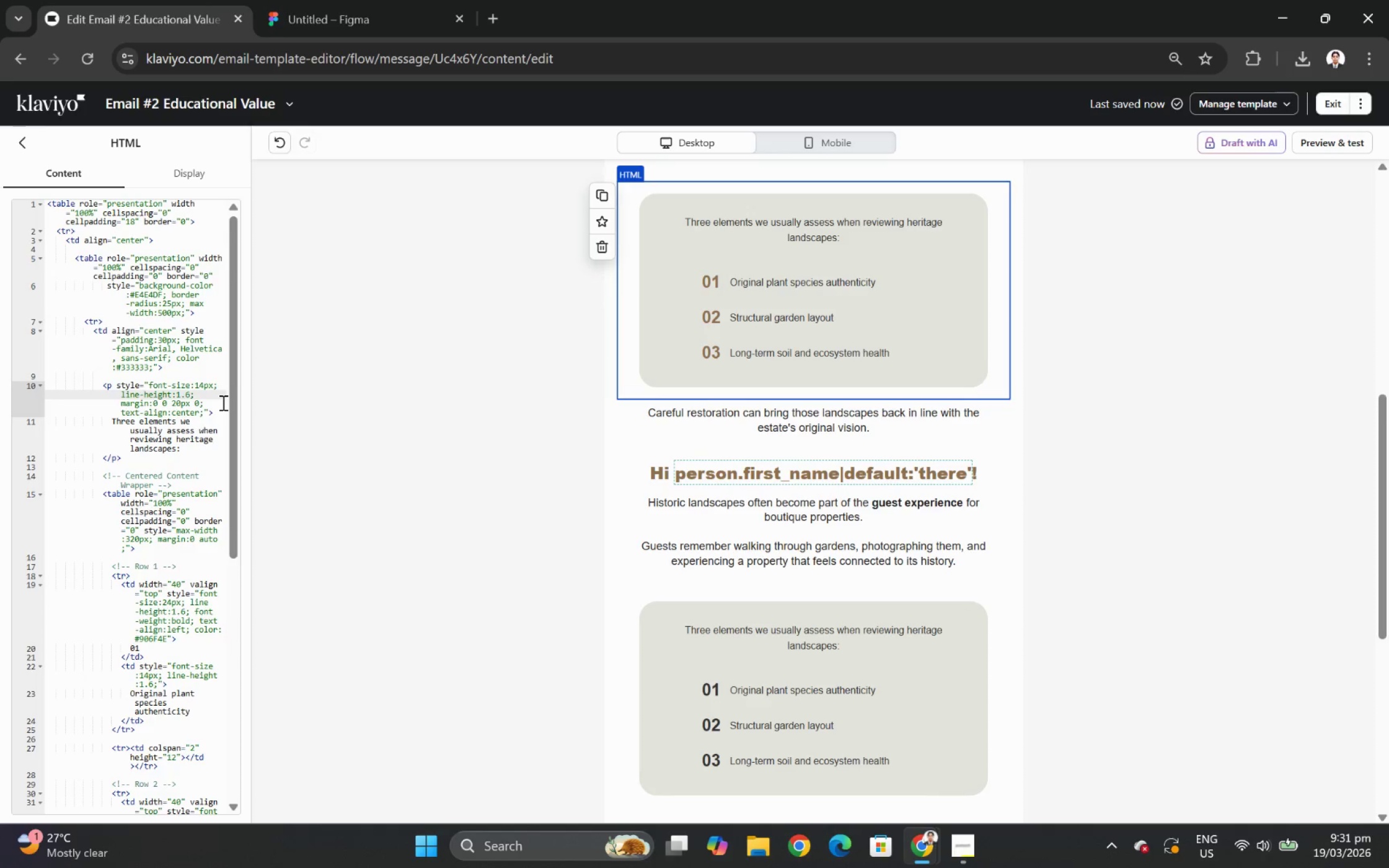 
scroll: coordinate [189, 667], scroll_direction: down, amount: 6.0
 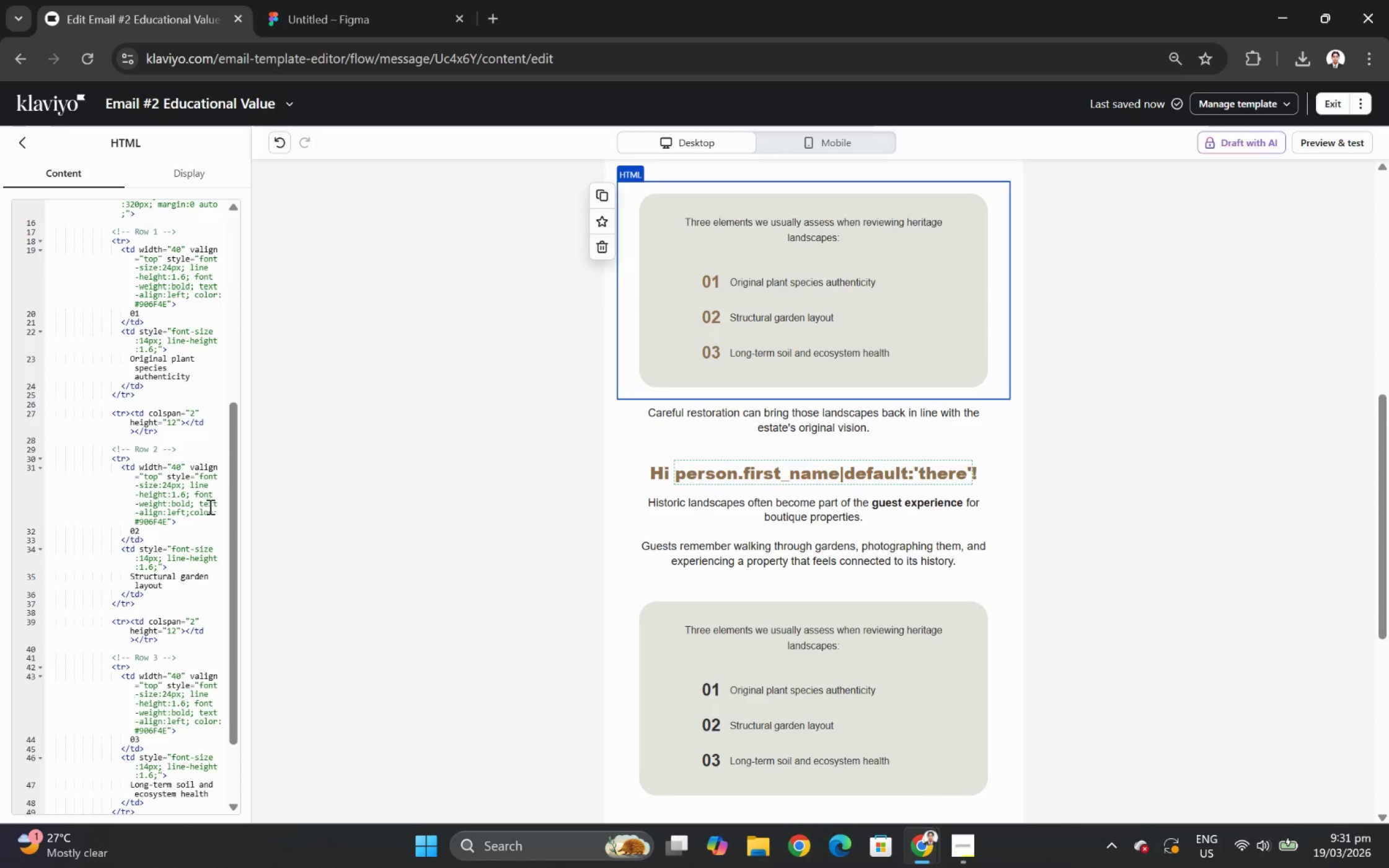 
wait(5.68)
 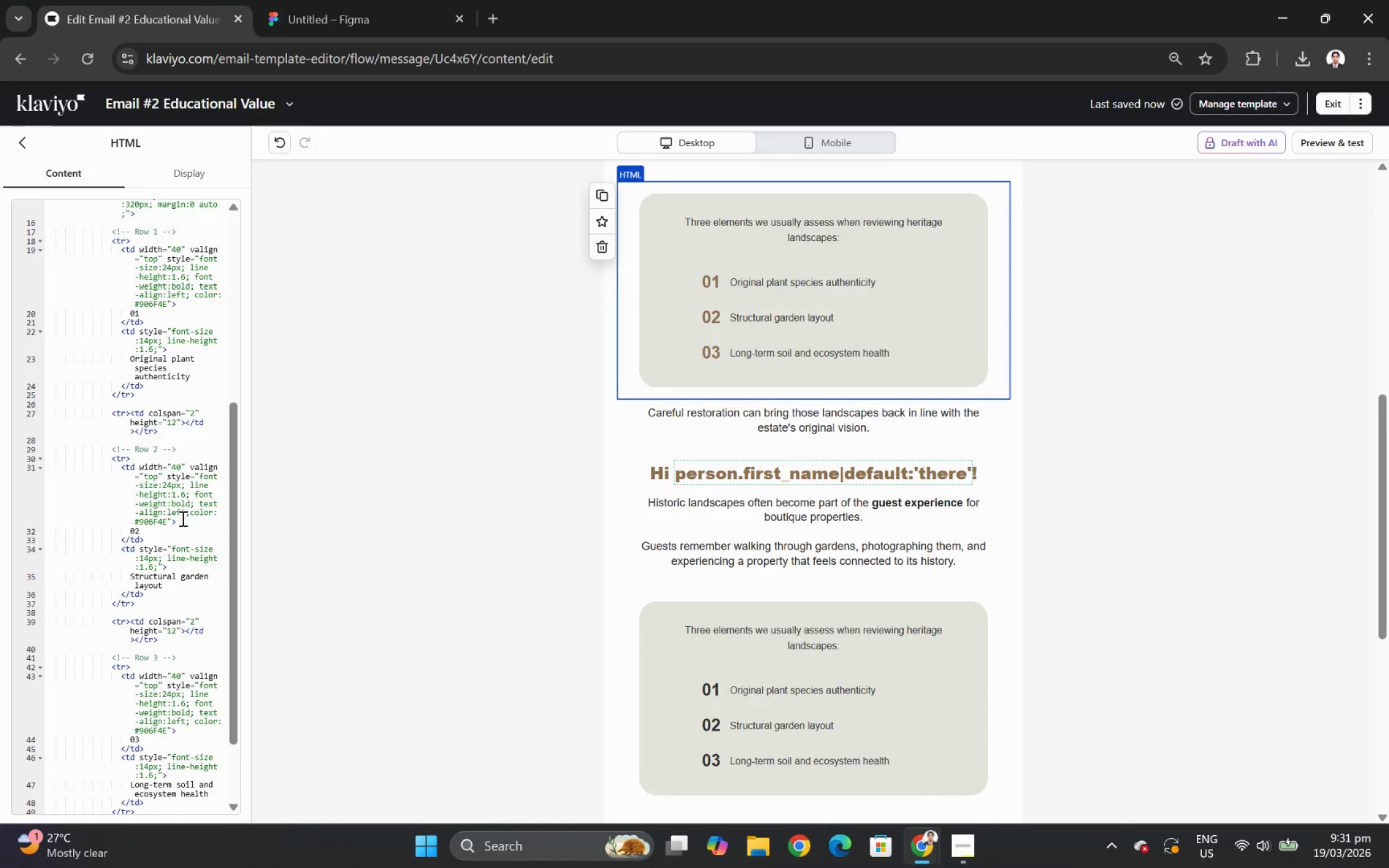 
left_click([185, 495])
 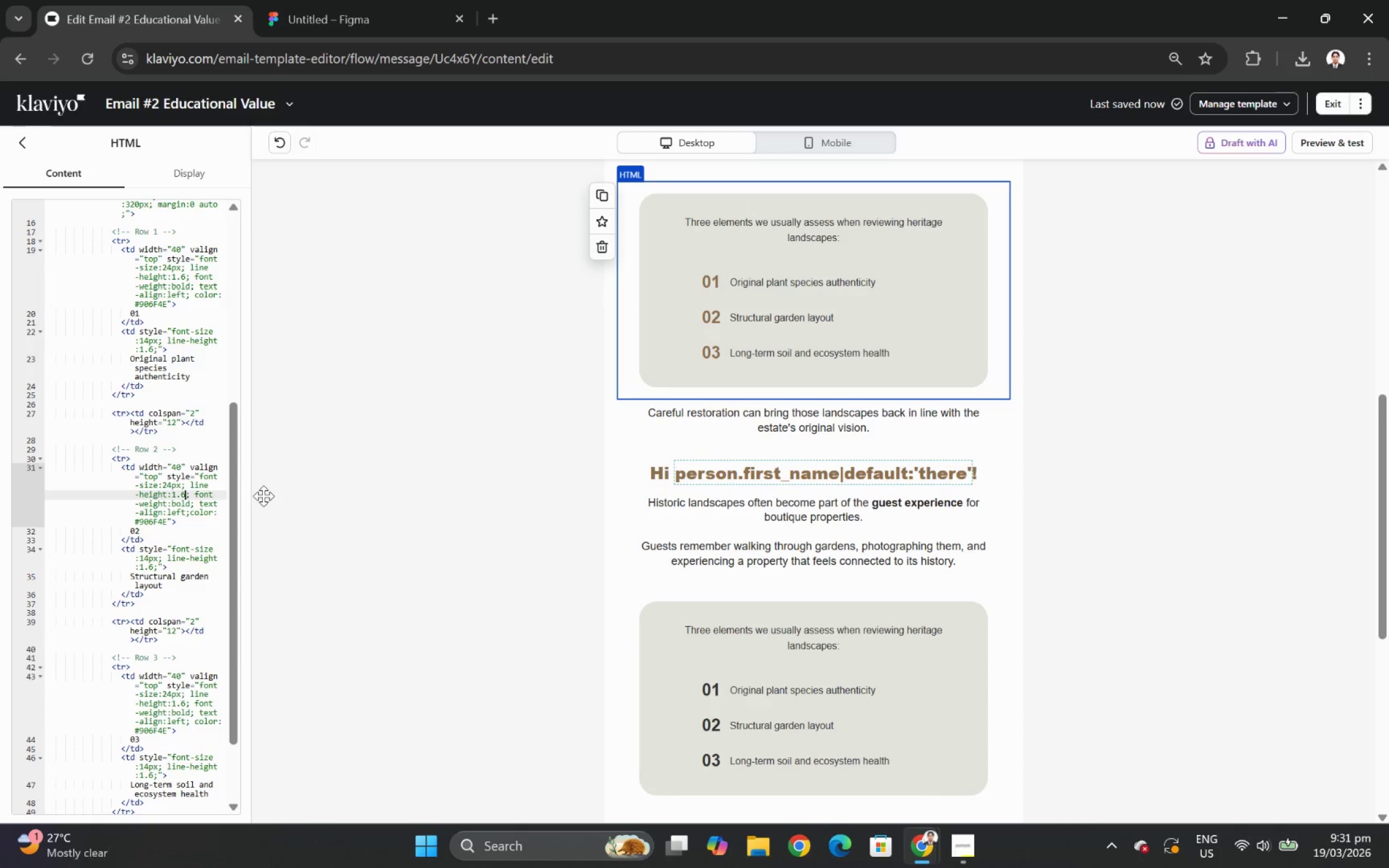 
key(Backspace)
 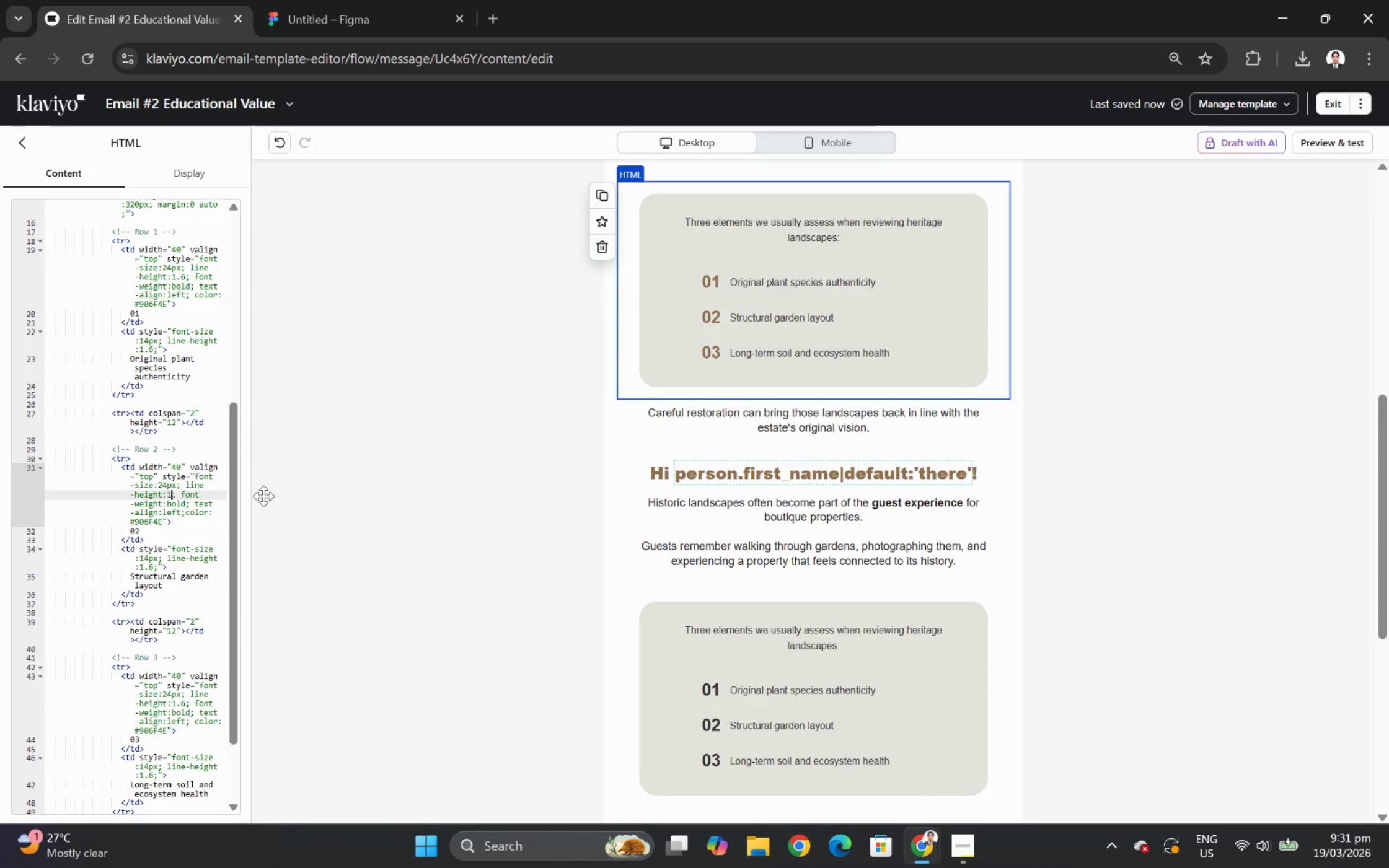 
key(Backspace)
 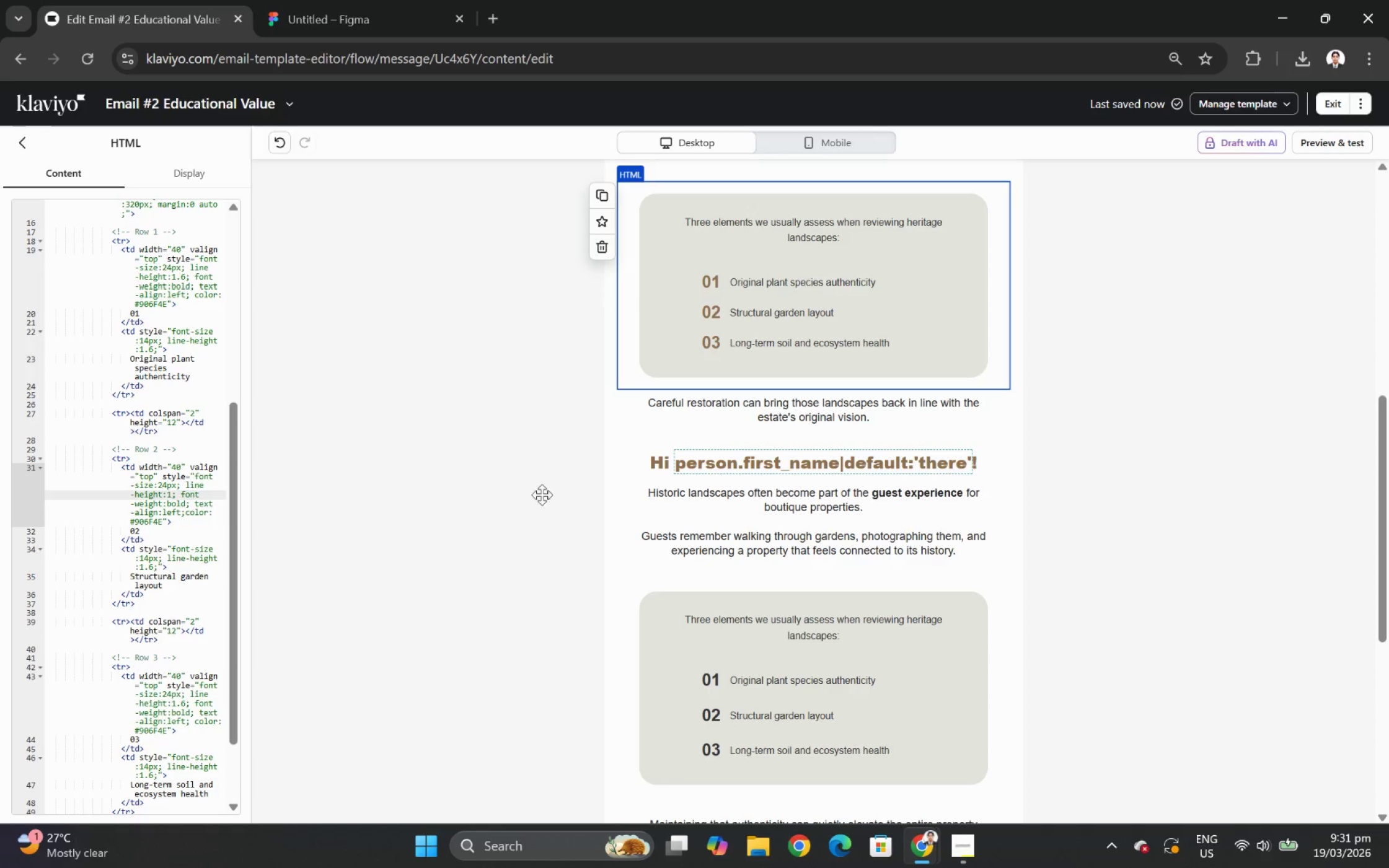 
wait(12.91)
 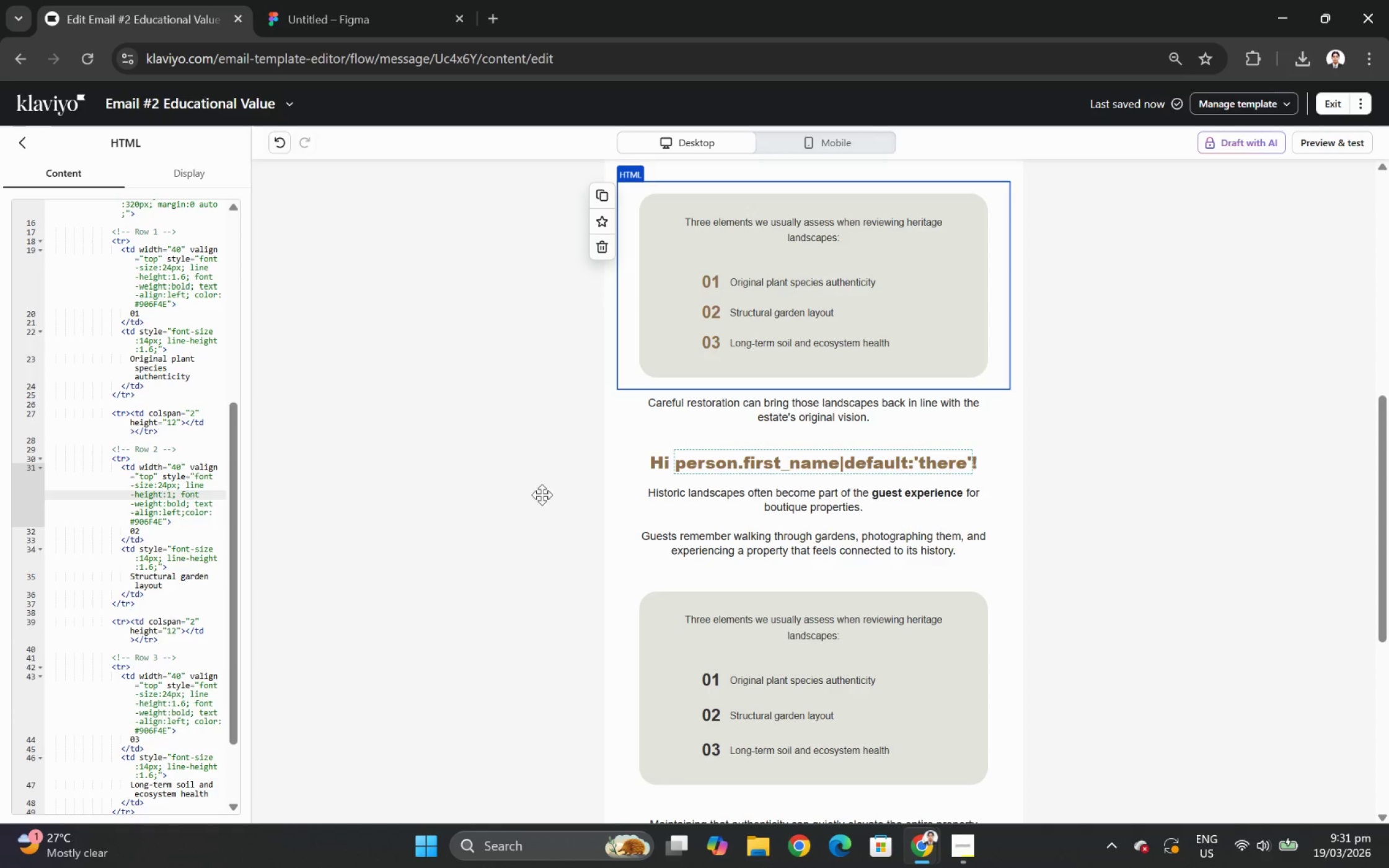 
scroll: coordinate [593, 534], scroll_direction: down, amount: 2.0
 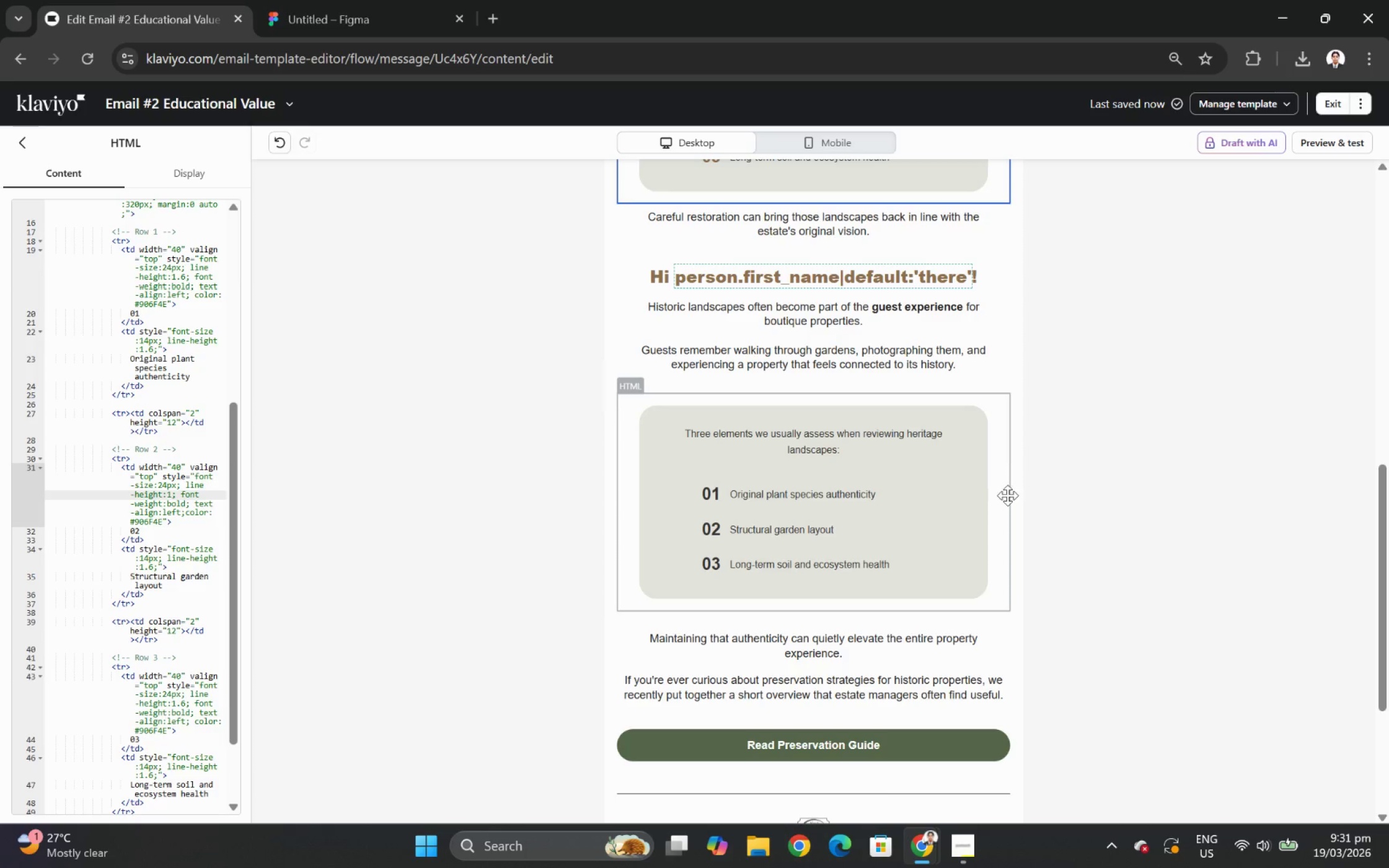 
scroll: coordinate [1013, 495], scroll_direction: up, amount: 2.0
 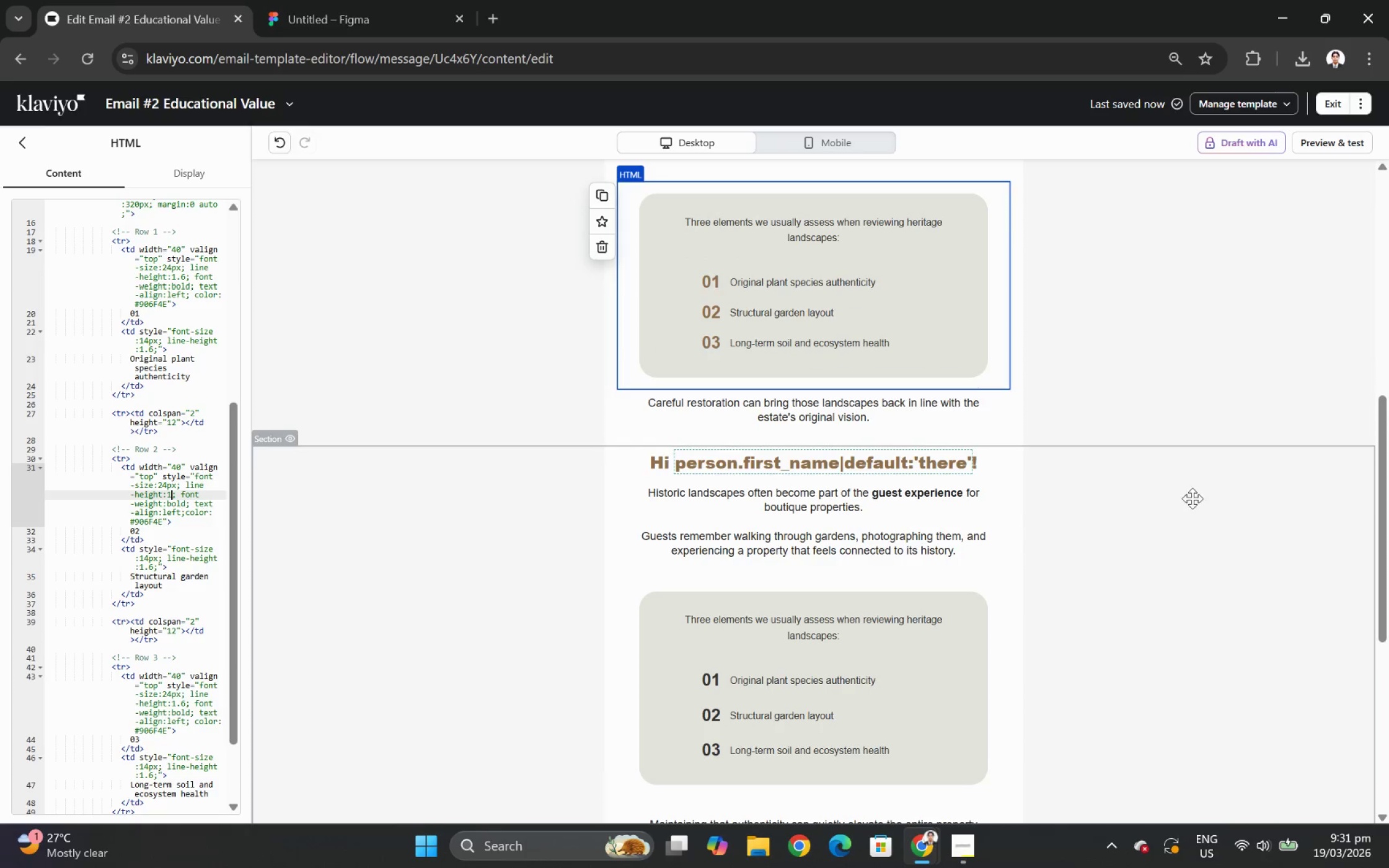 
left_click([1192, 498])
 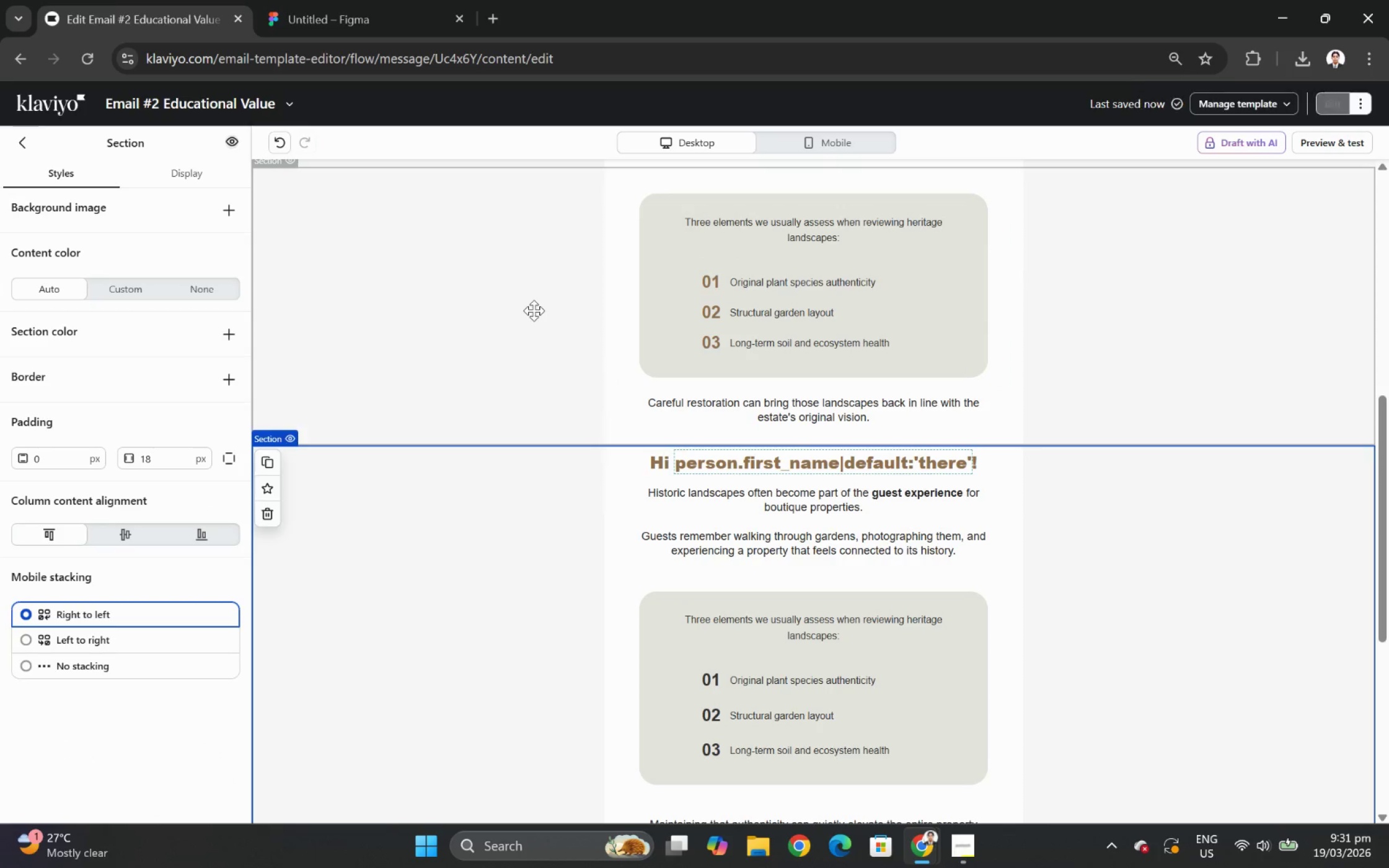 
double_click([715, 309])
 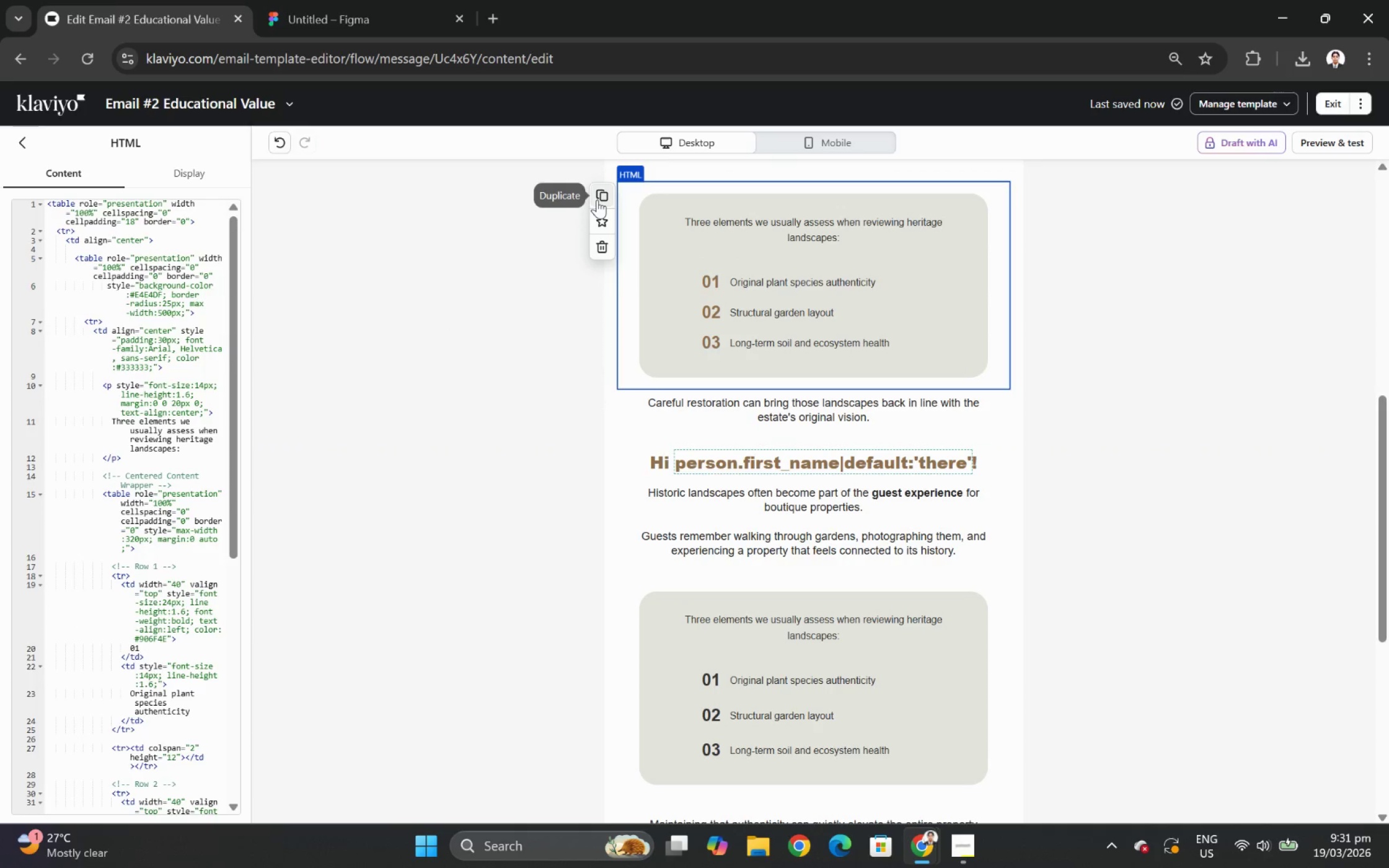 
left_click([722, 652])
 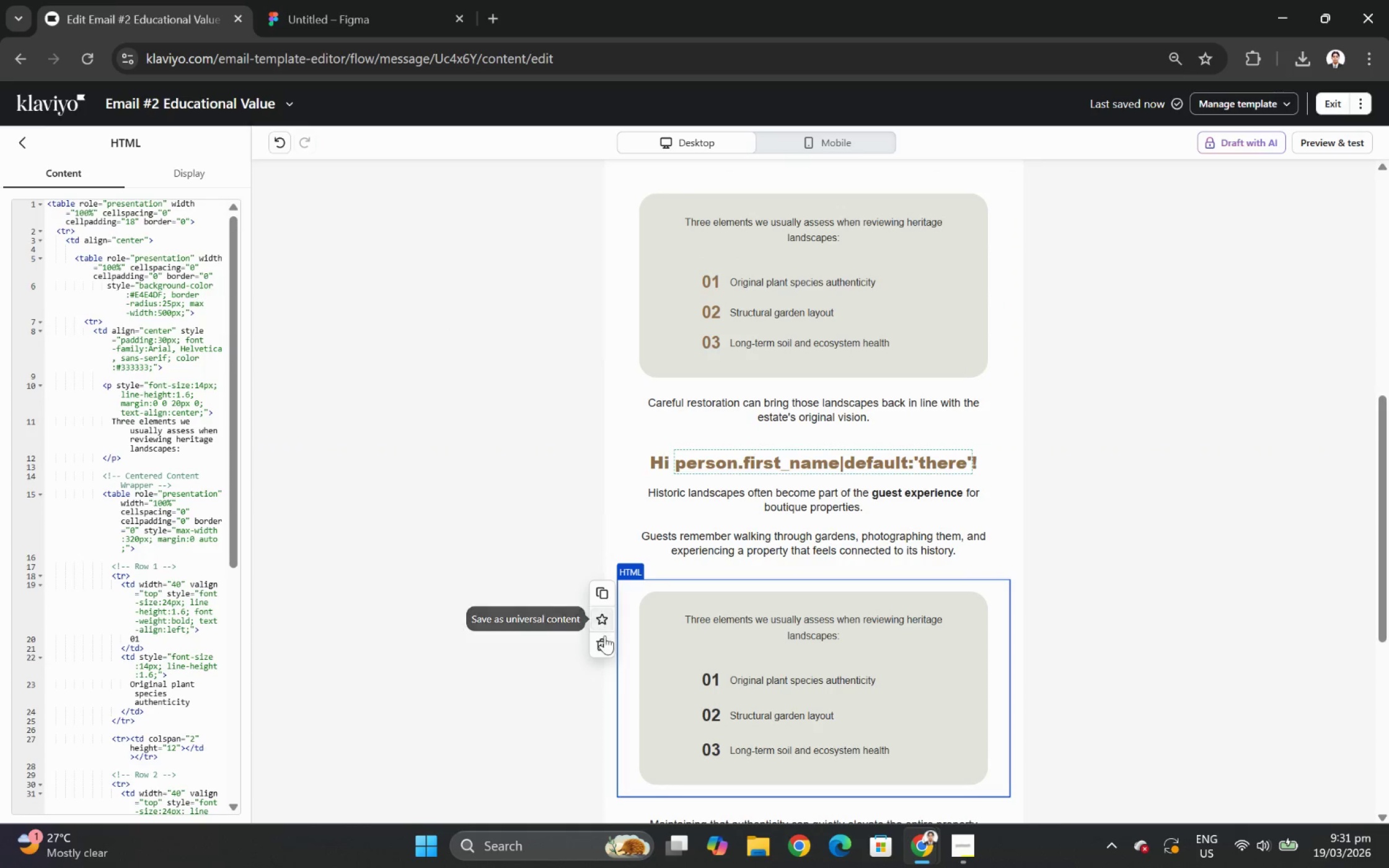 
left_click([604, 640])
 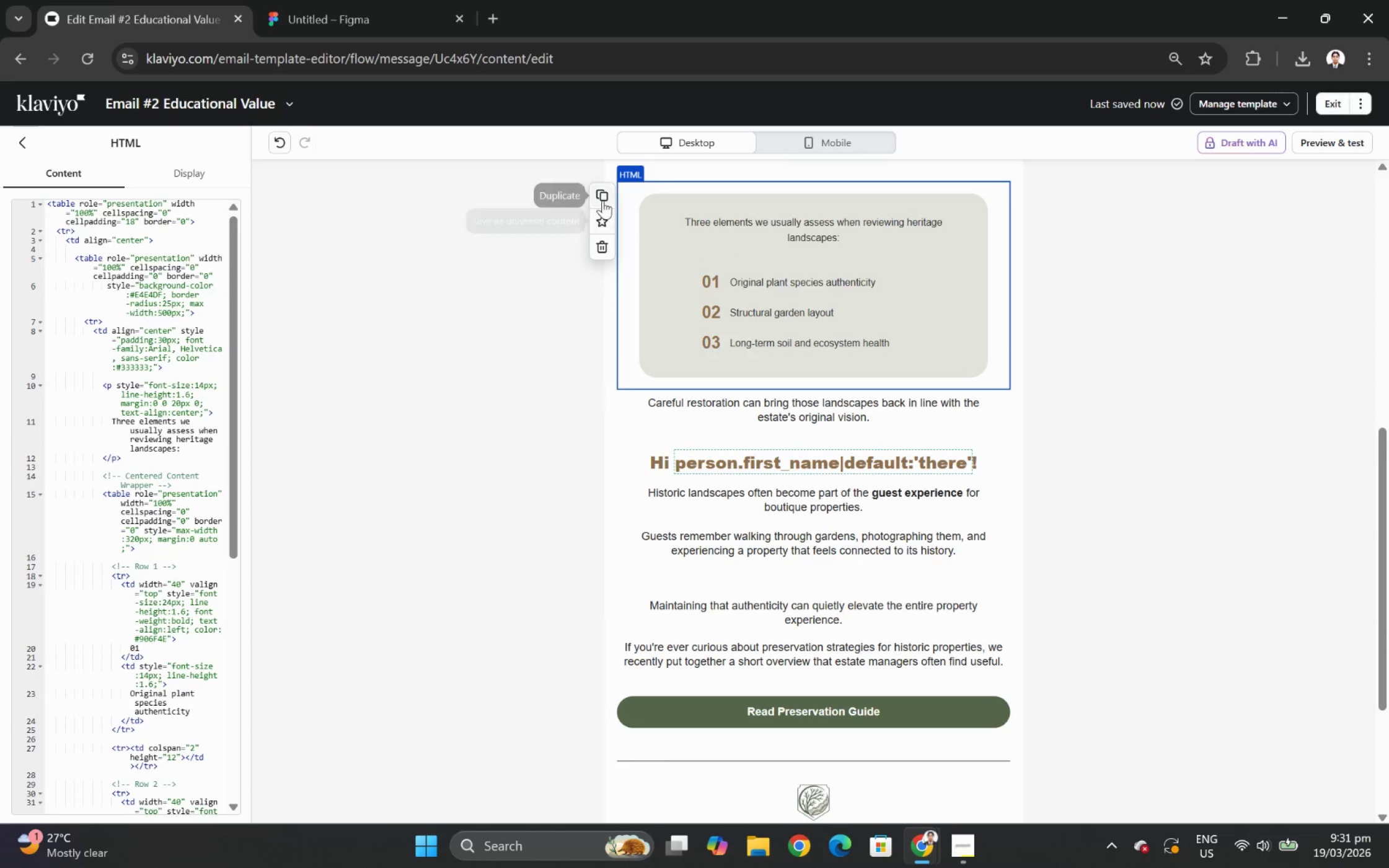 
left_click([604, 195])
 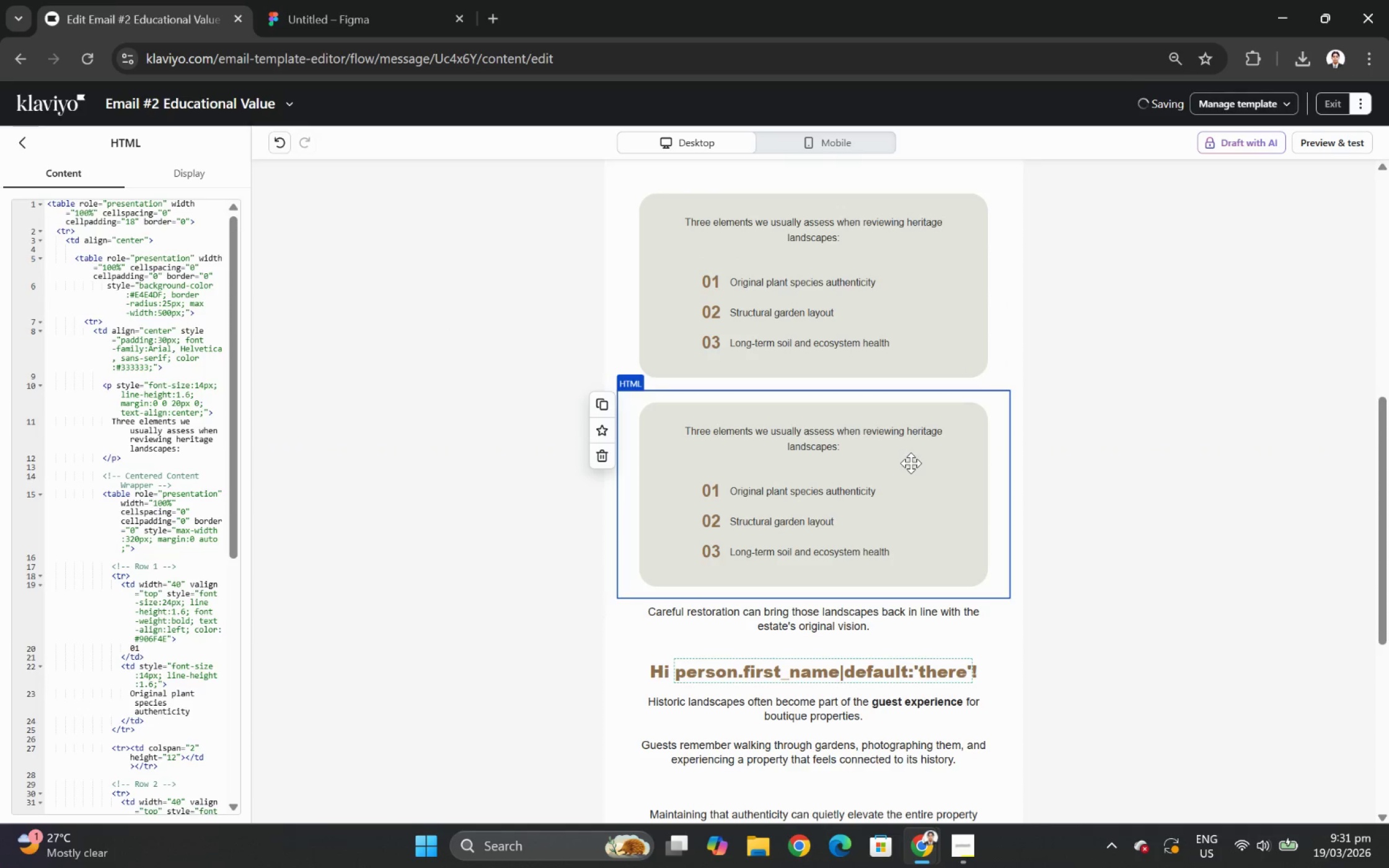 
left_click_drag(start_coordinate=[895, 331], to_coordinate=[898, 587])
 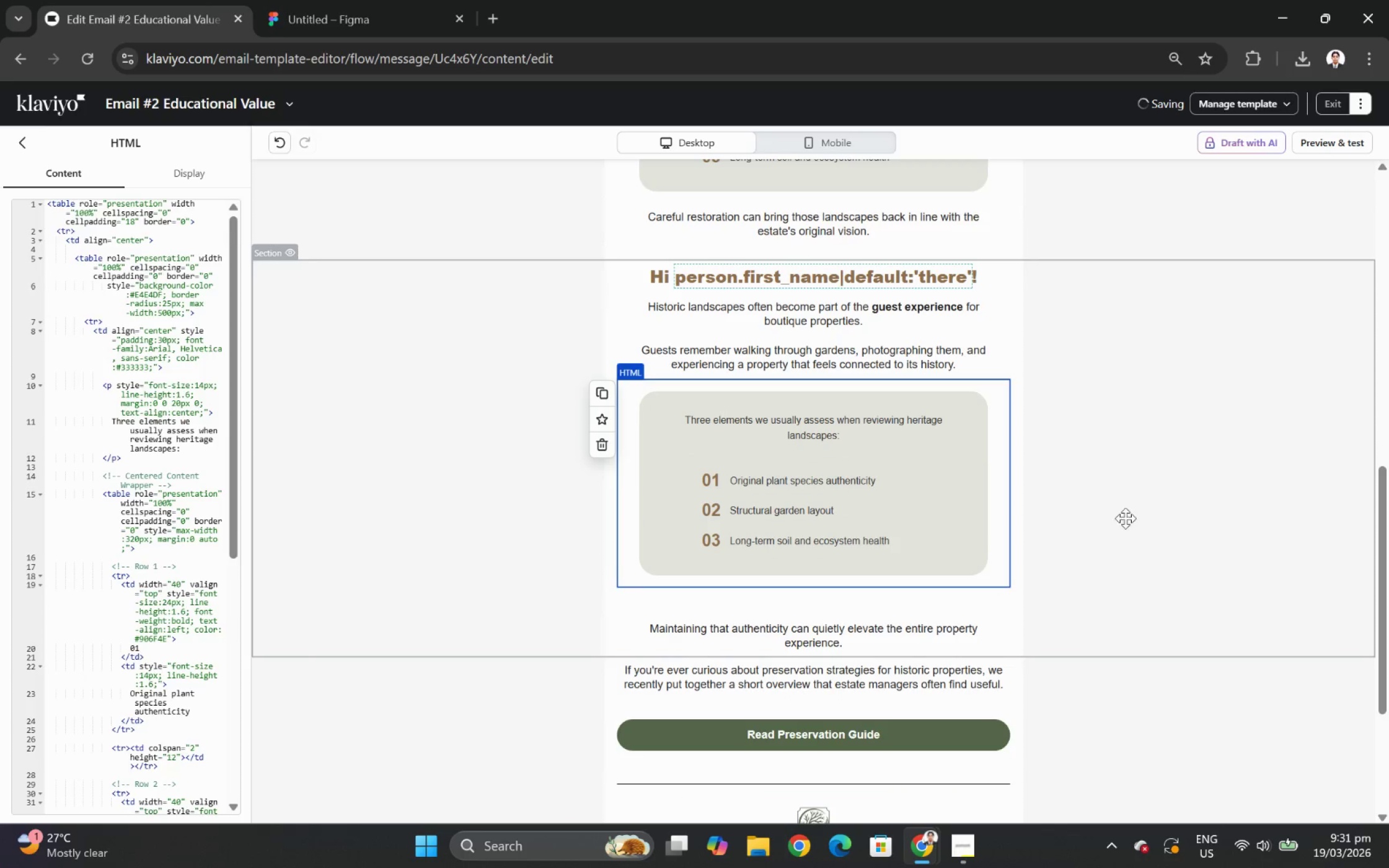 
scroll: coordinate [915, 468], scroll_direction: down, amount: 2.0
 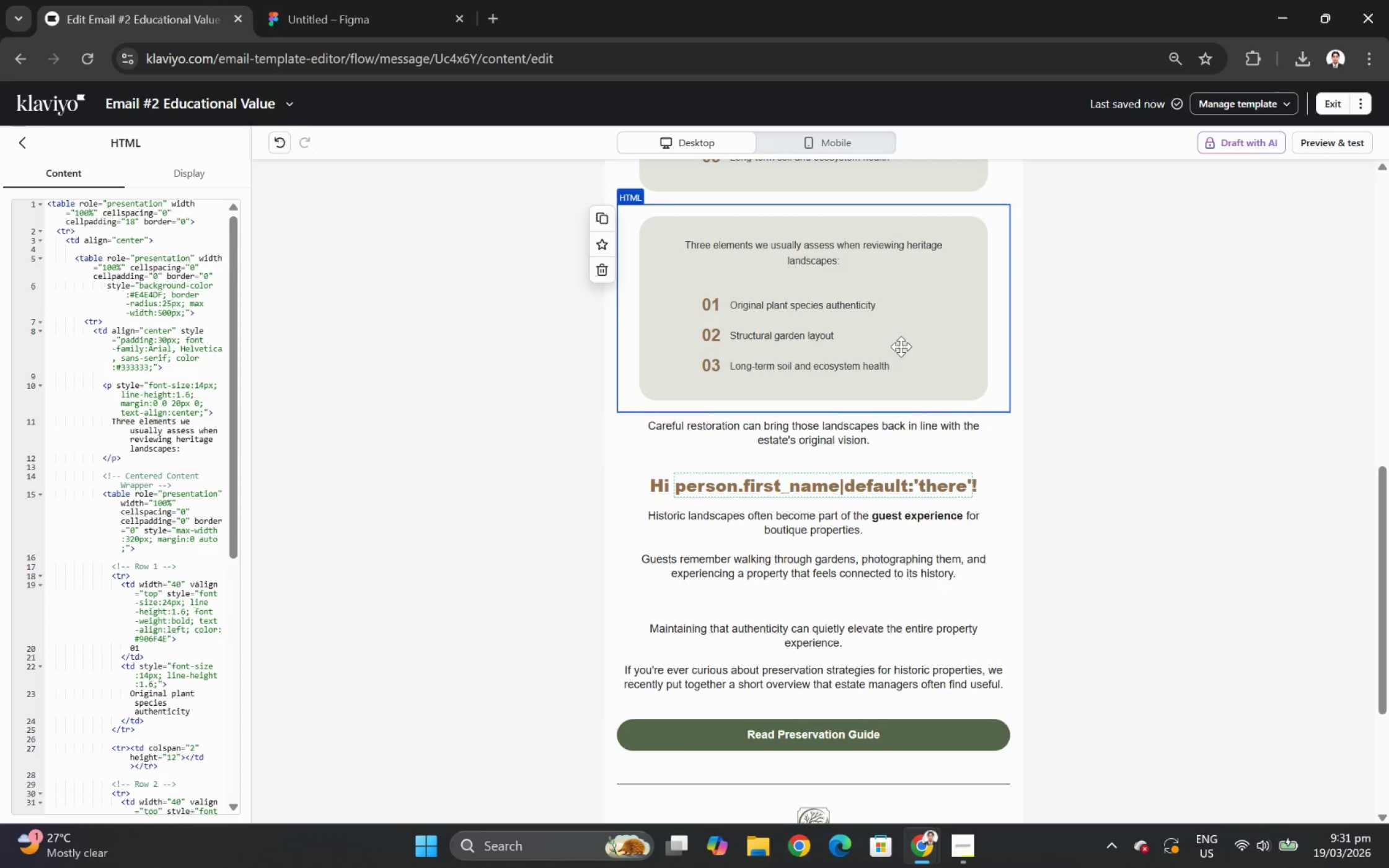 
left_click([1141, 510])
 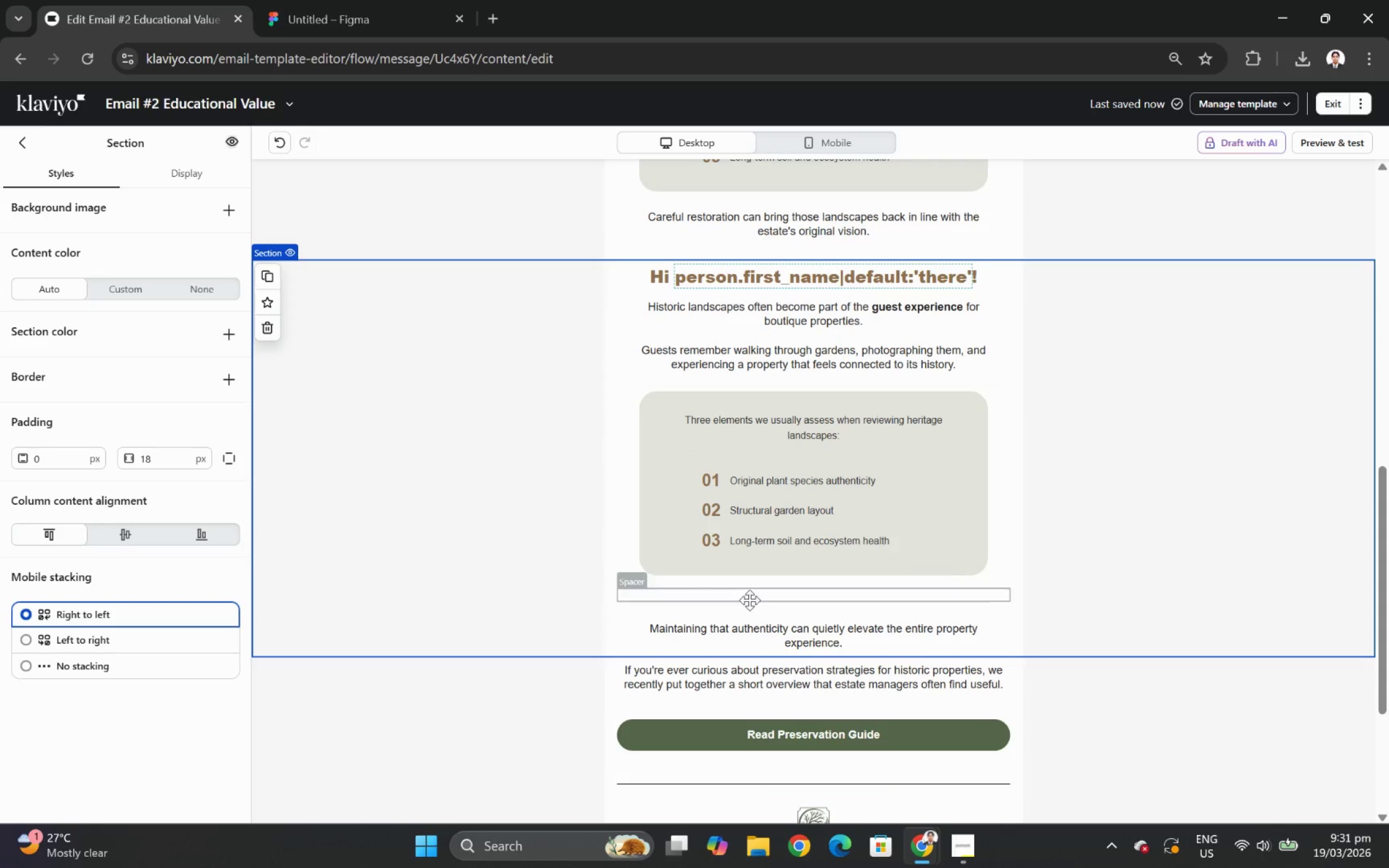 
left_click([749, 600])
 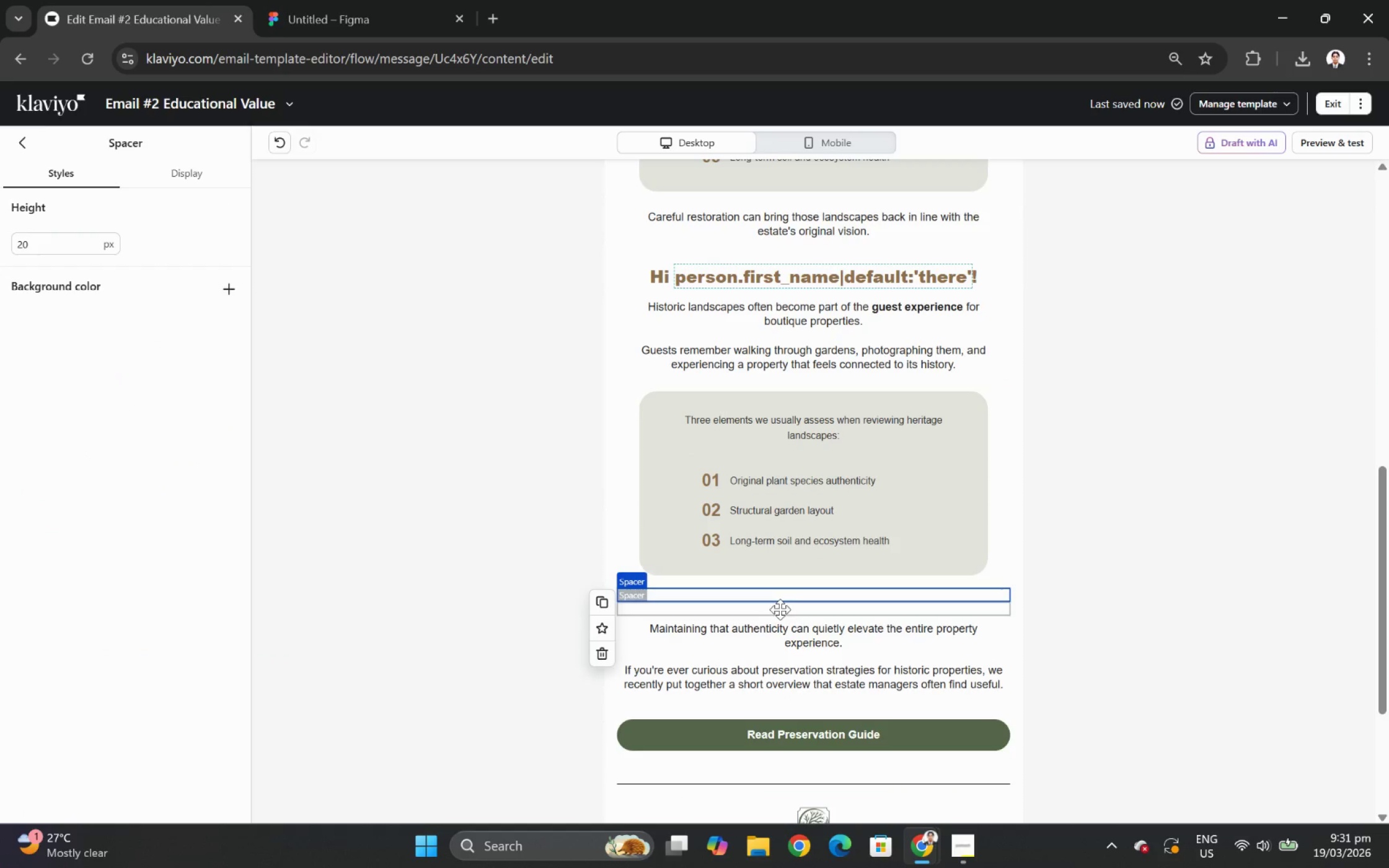 
left_click_drag(start_coordinate=[783, 593], to_coordinate=[782, 416])
 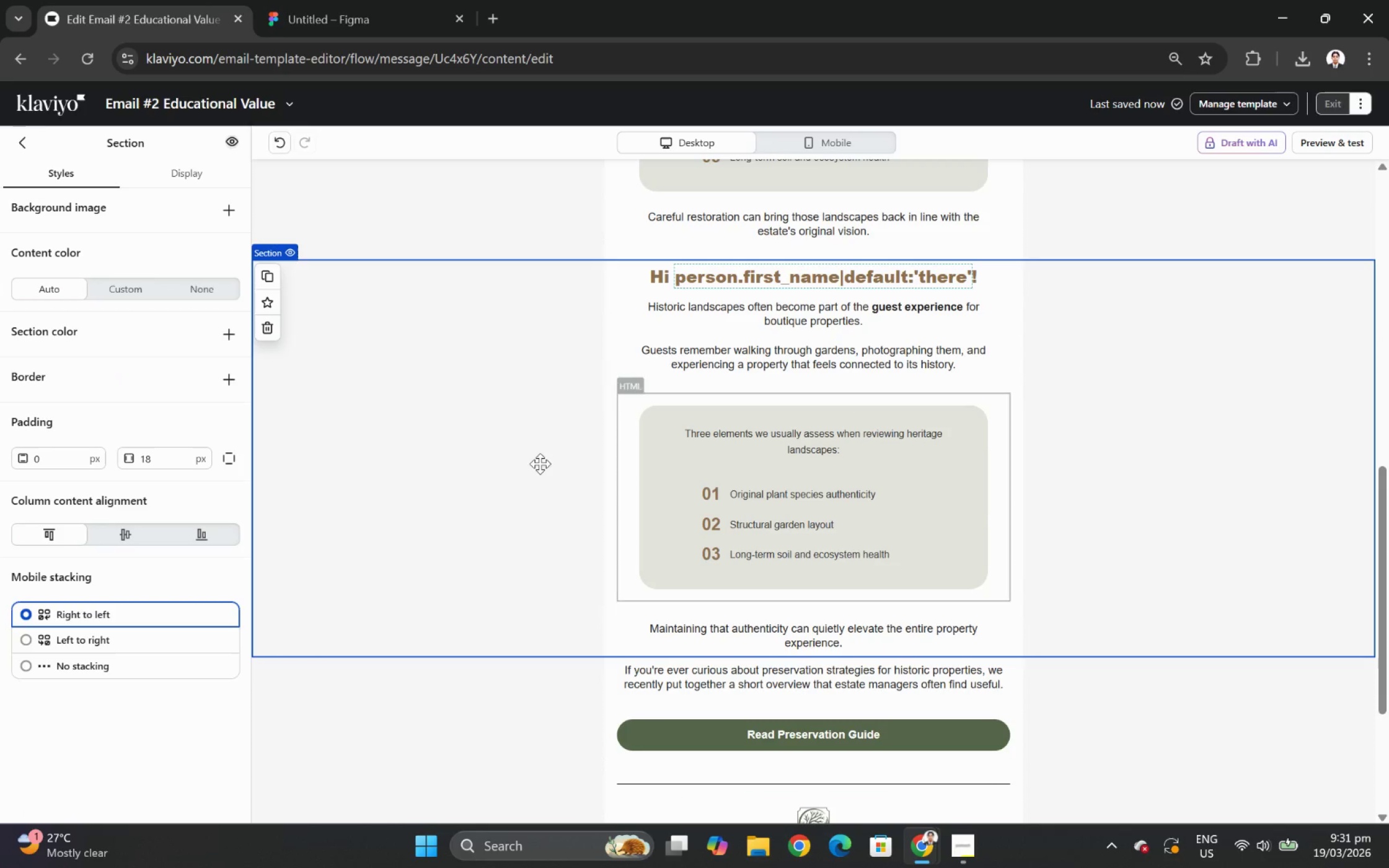 
left_click([521, 450])
 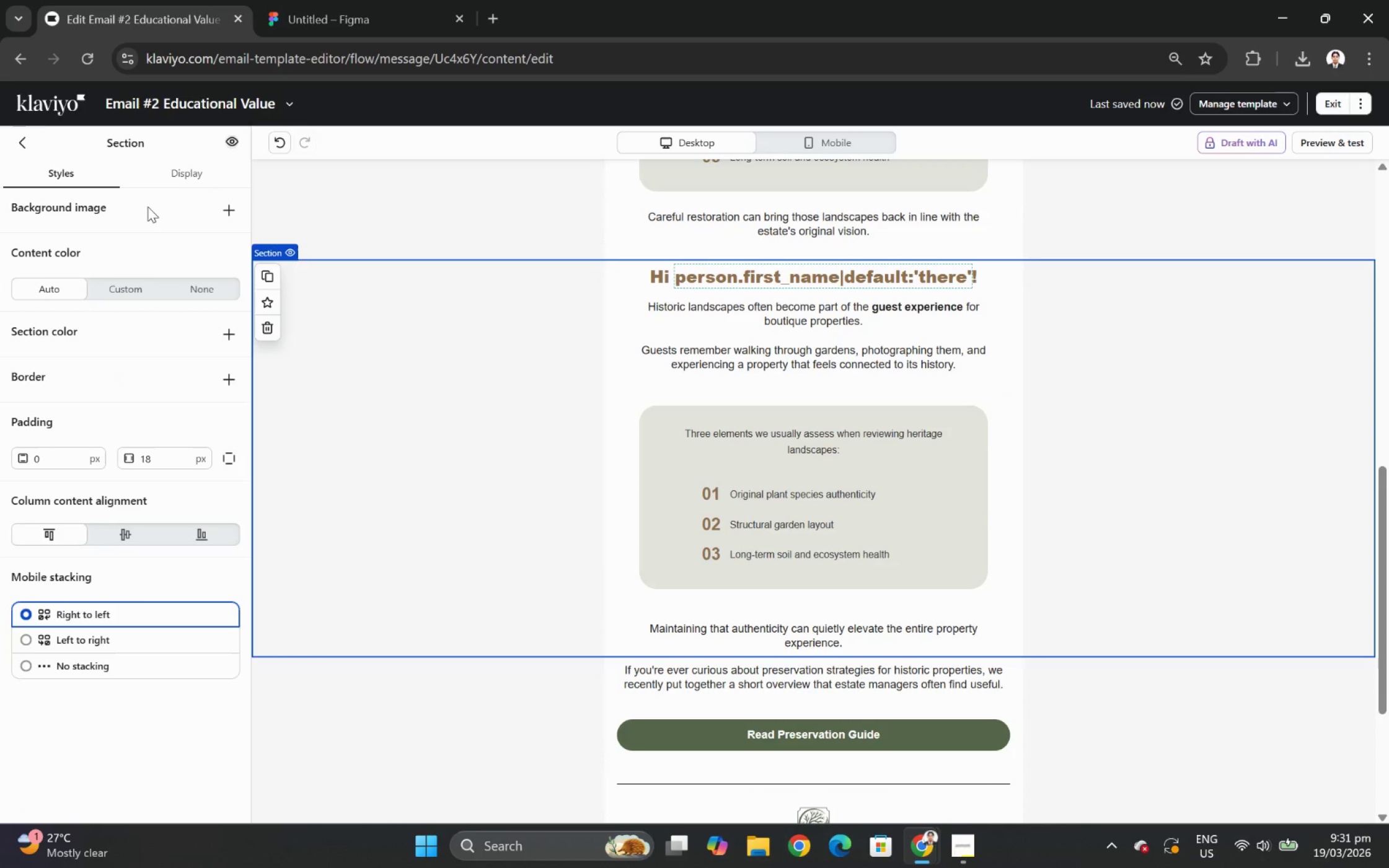 
left_click([197, 169])
 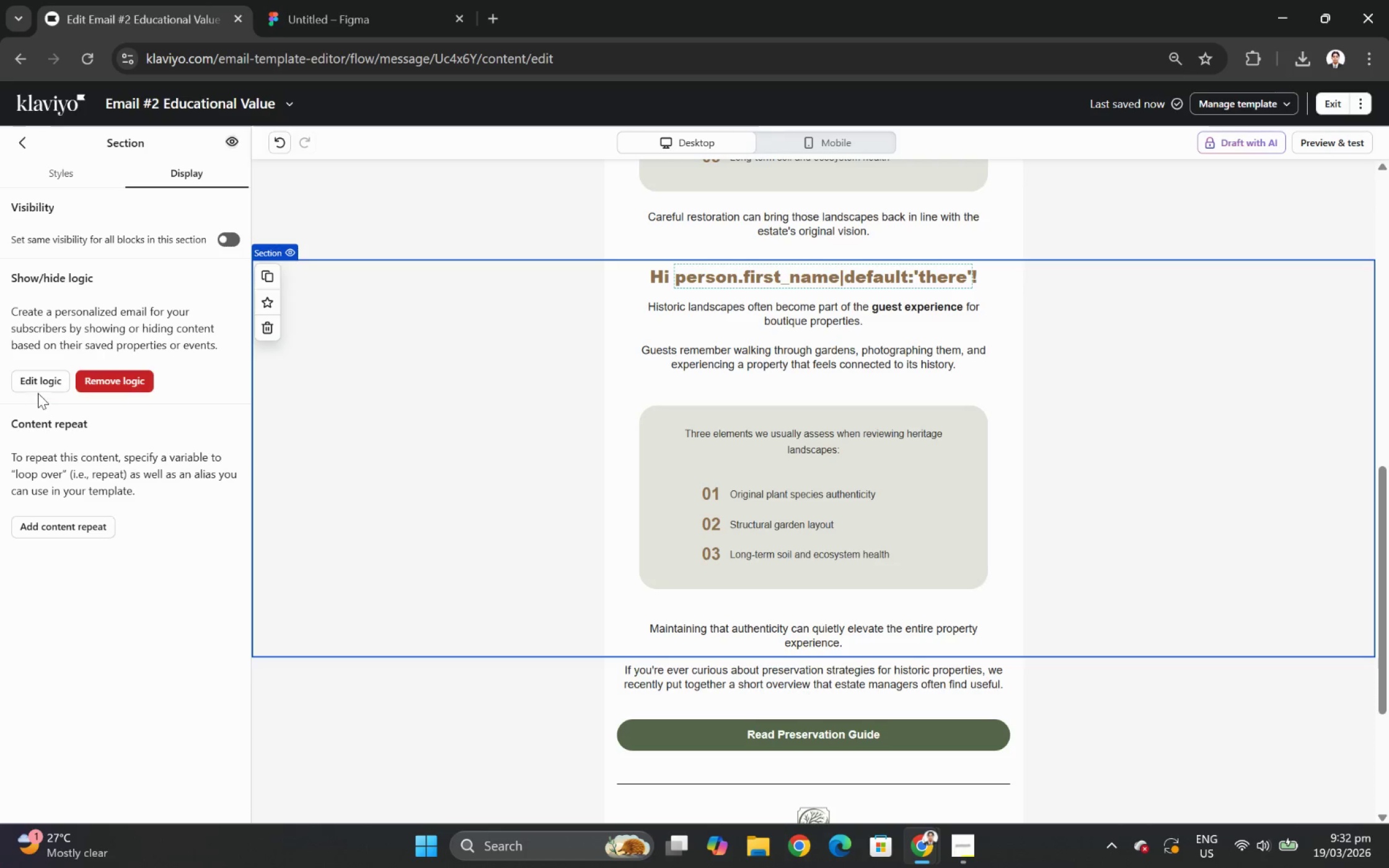 
left_click([44, 384])
 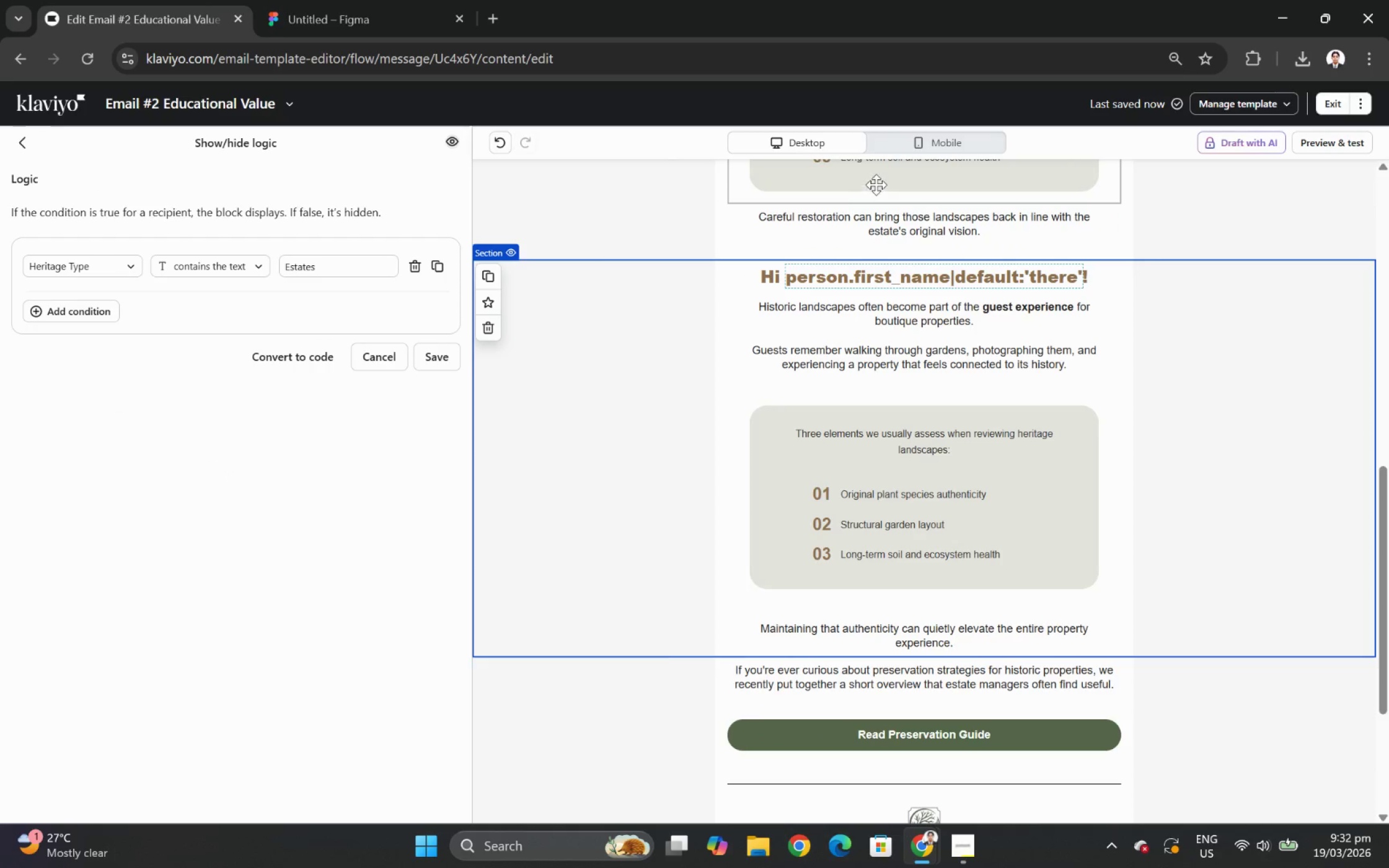 
left_click([630, 211])
 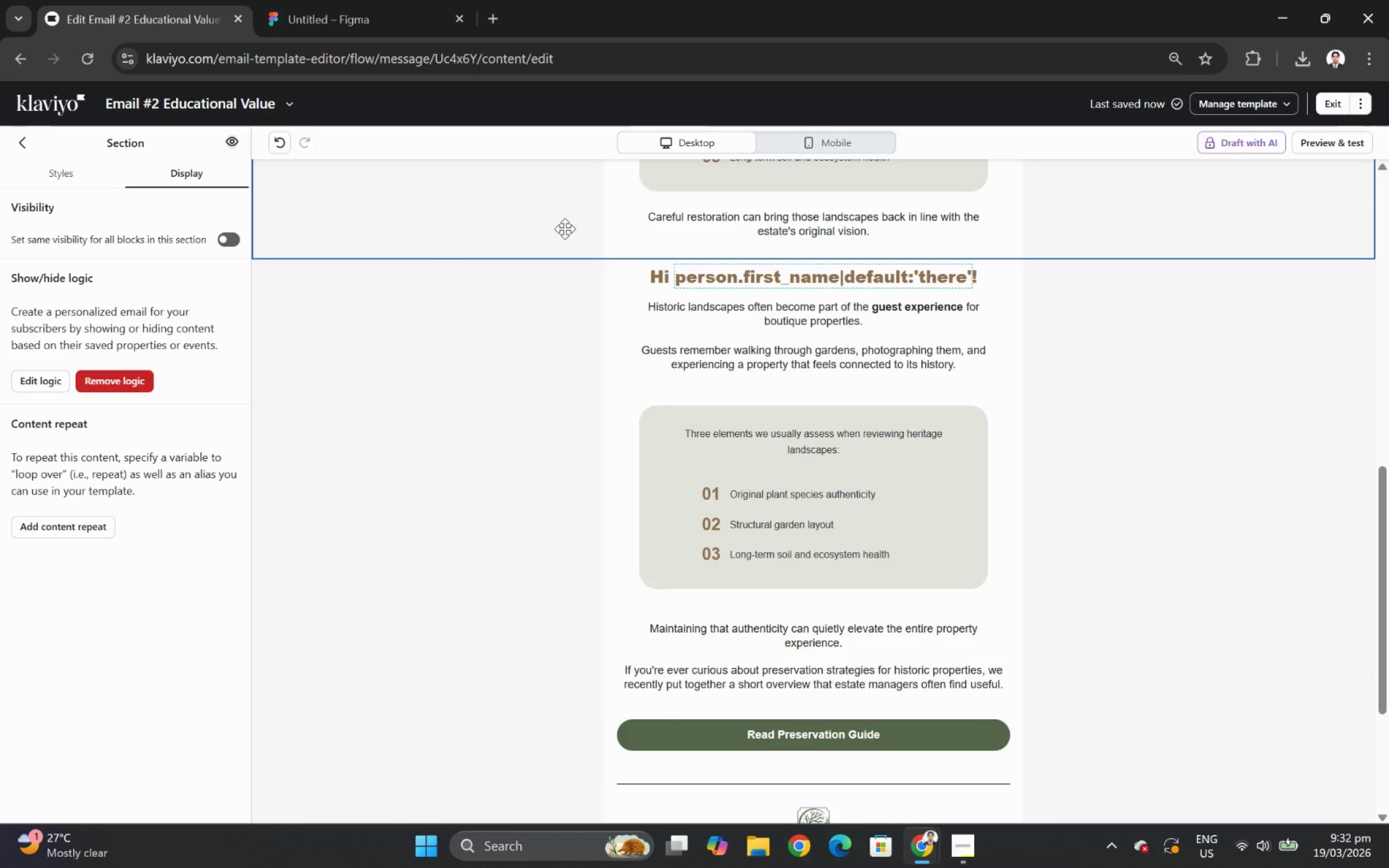 
scroll: coordinate [573, 243], scroll_direction: up, amount: 2.0
 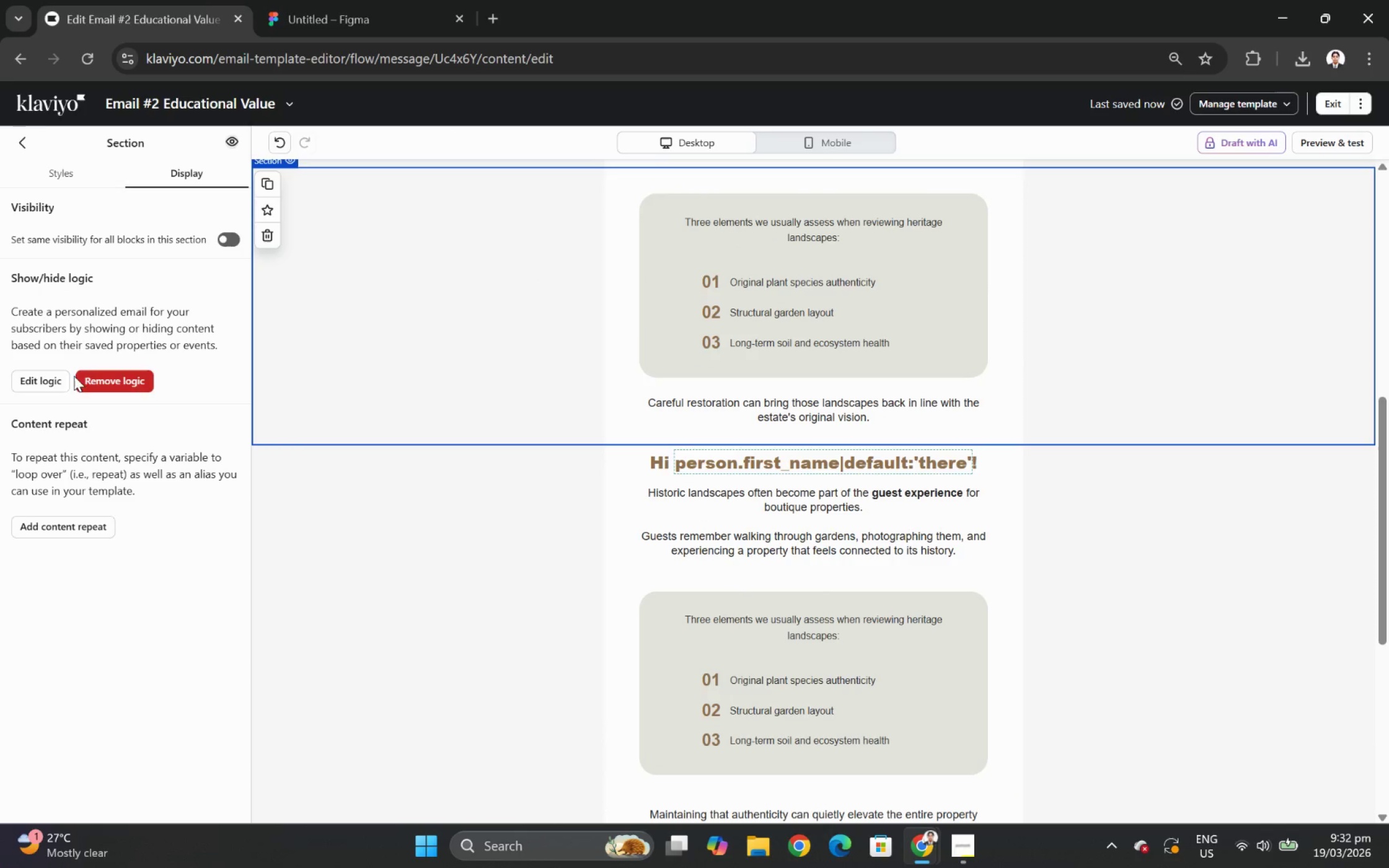 
left_click([60, 382])
 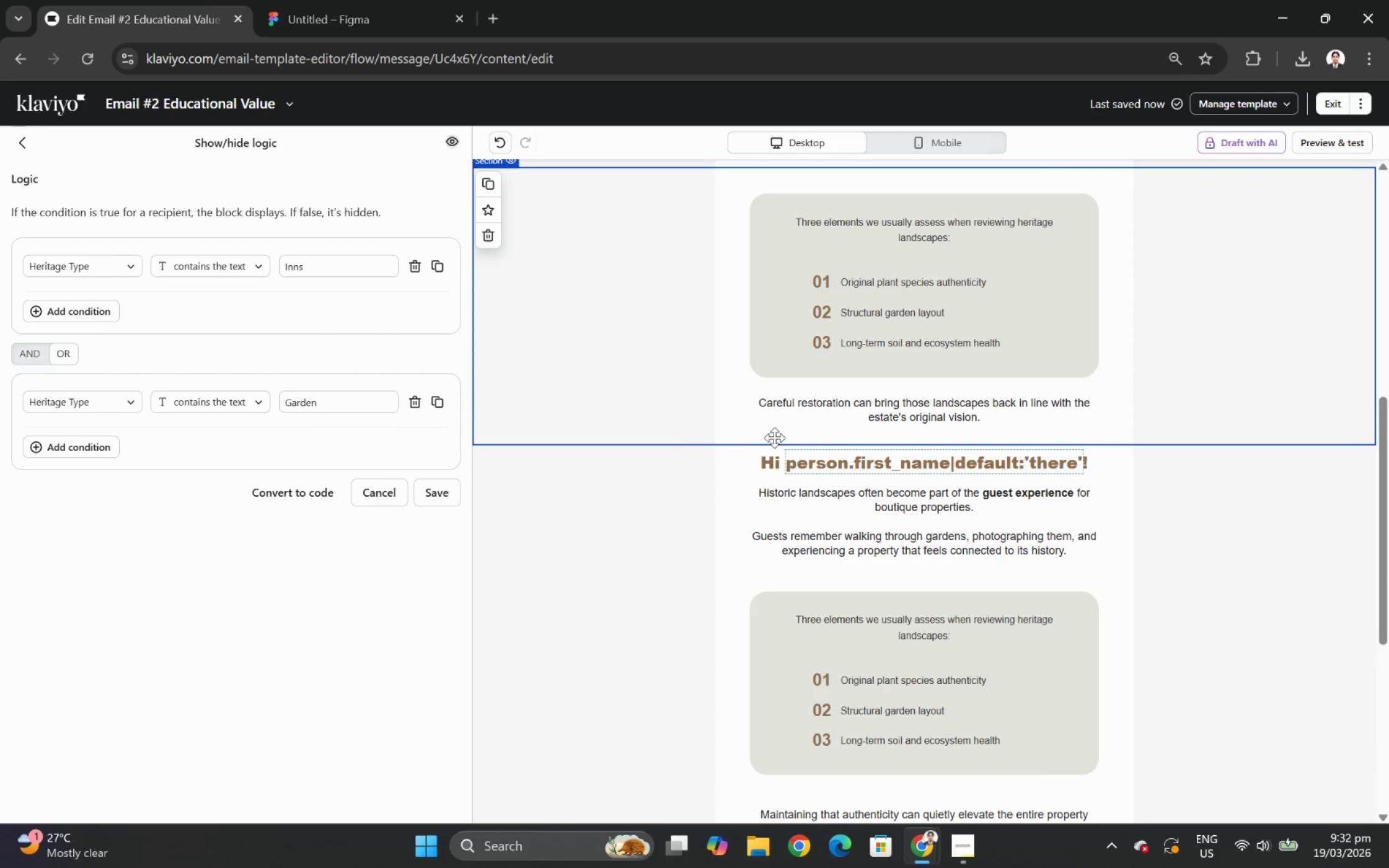 
left_click([1255, 559])
 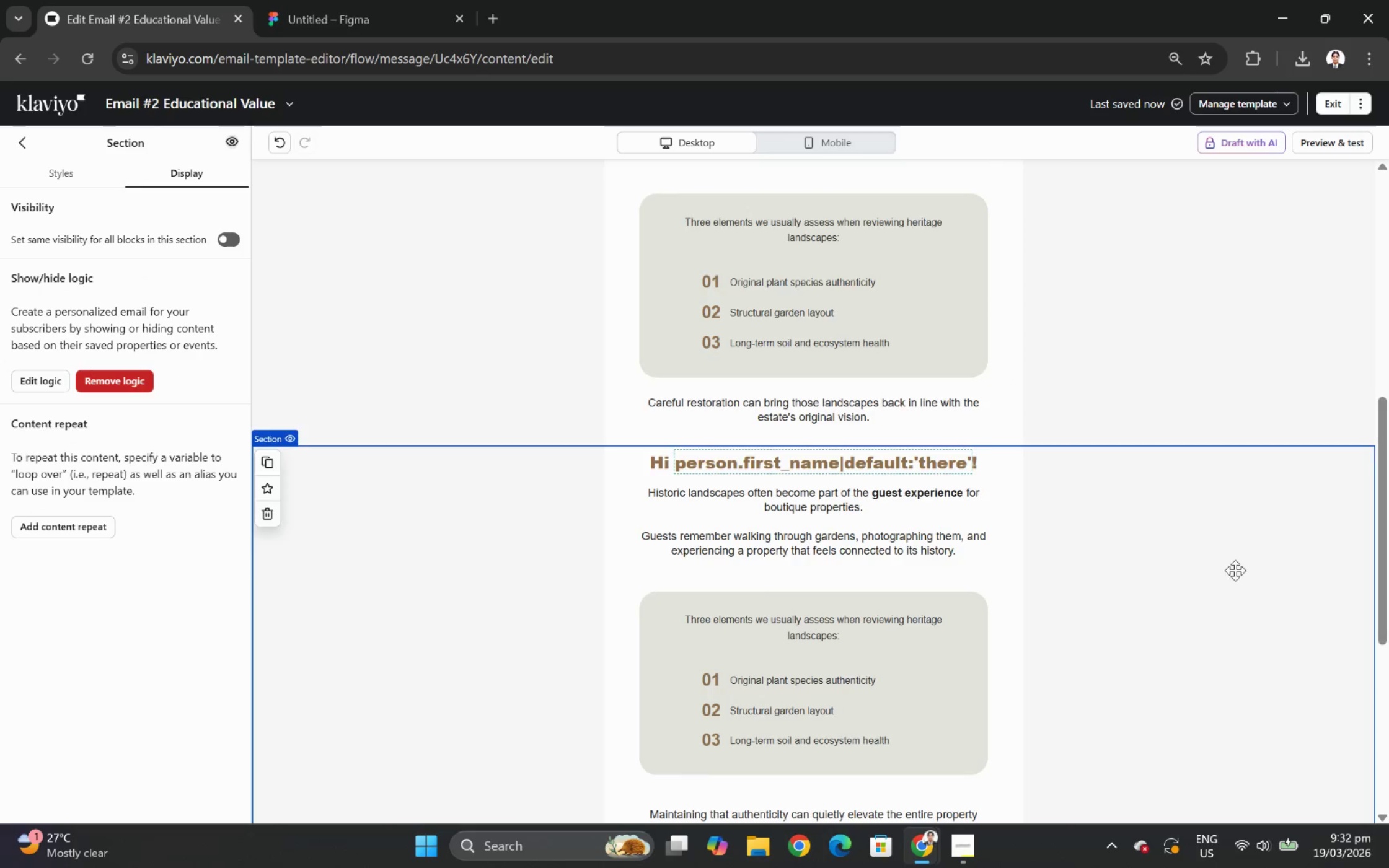 
scroll: coordinate [1149, 499], scroll_direction: down, amount: 6.0
 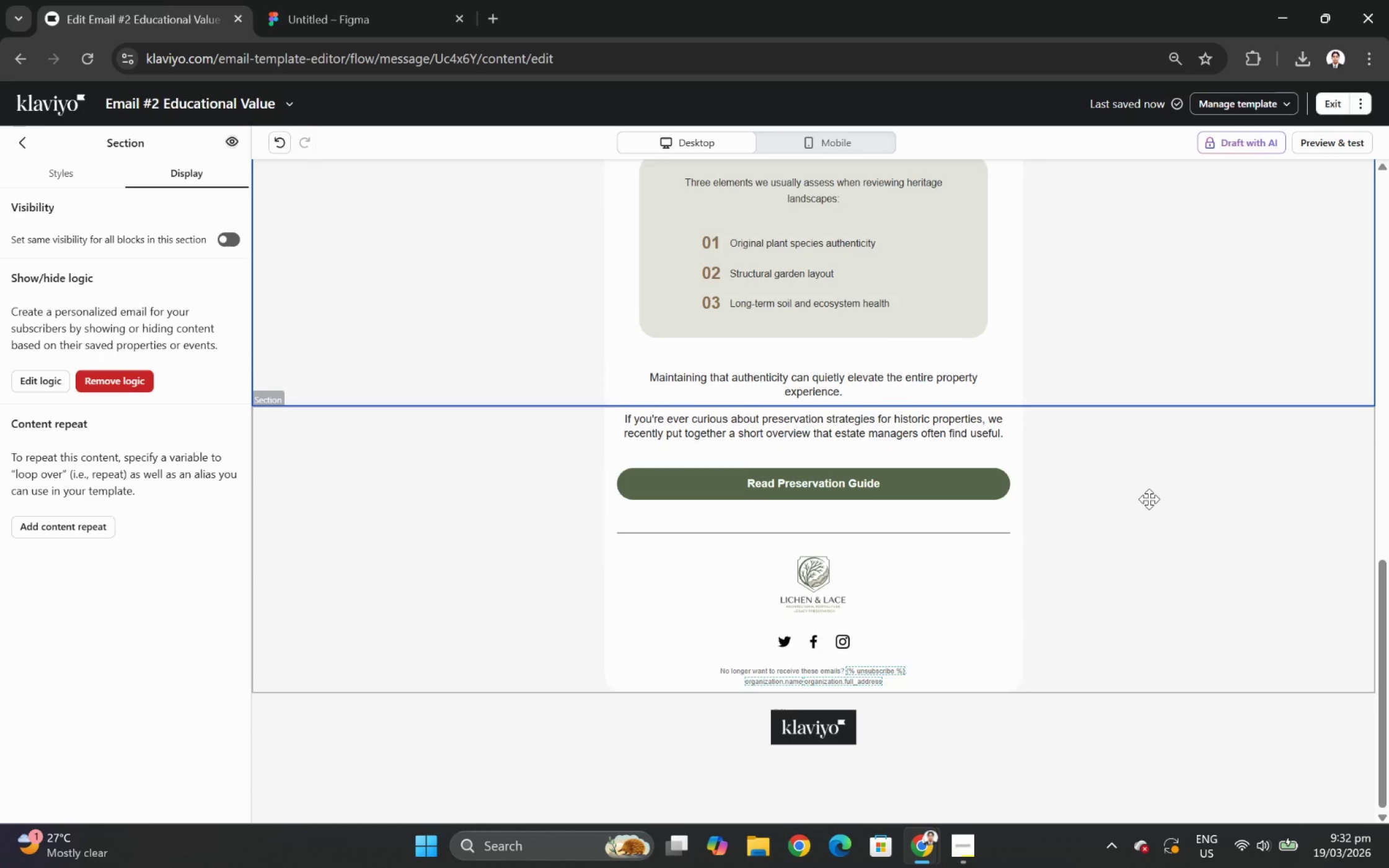 
scroll: coordinate [1149, 499], scroll_direction: up, amount: 4.0
 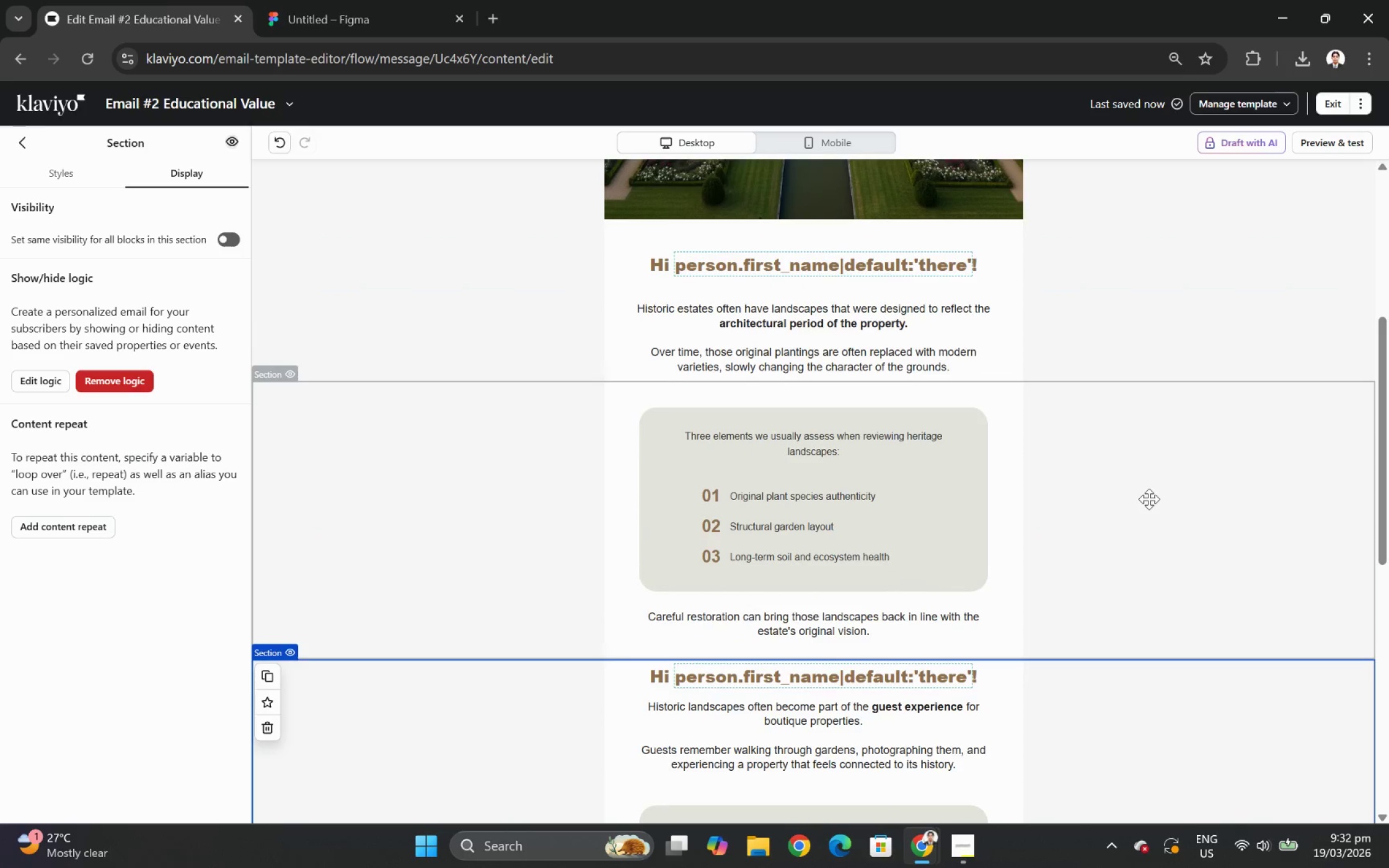 
left_click([1147, 496])
 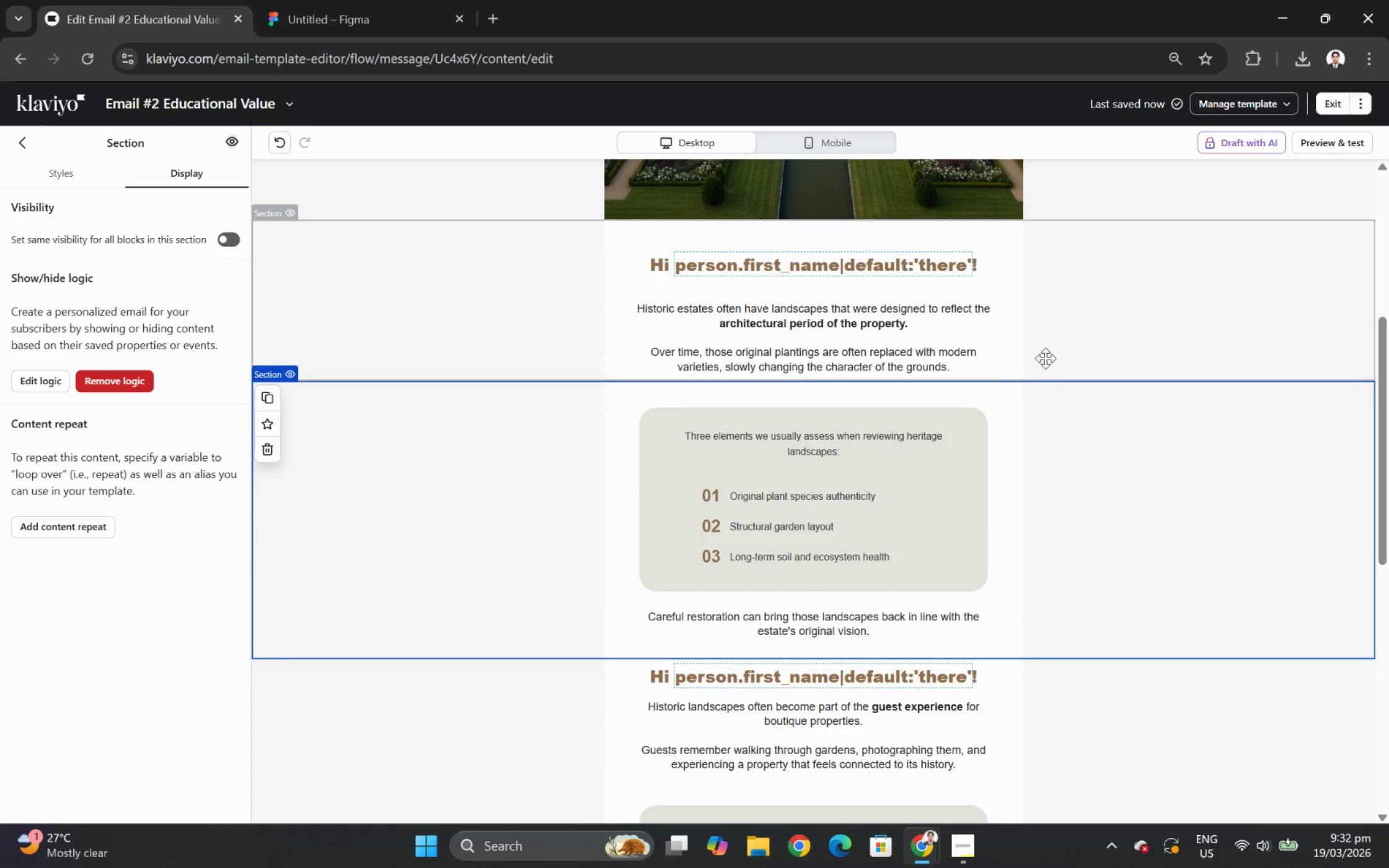 
left_click([1062, 331])
 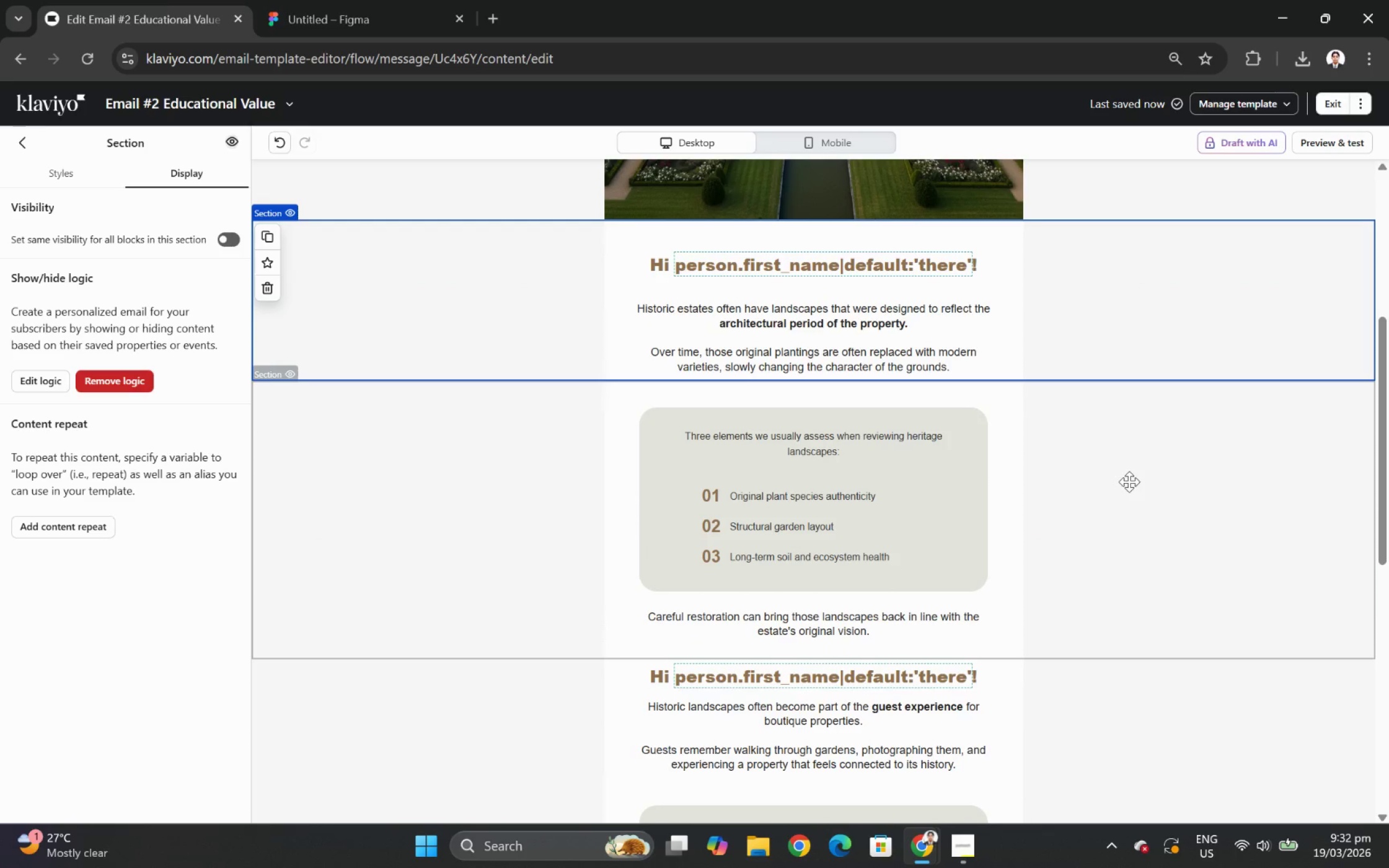 
left_click([1129, 482])
 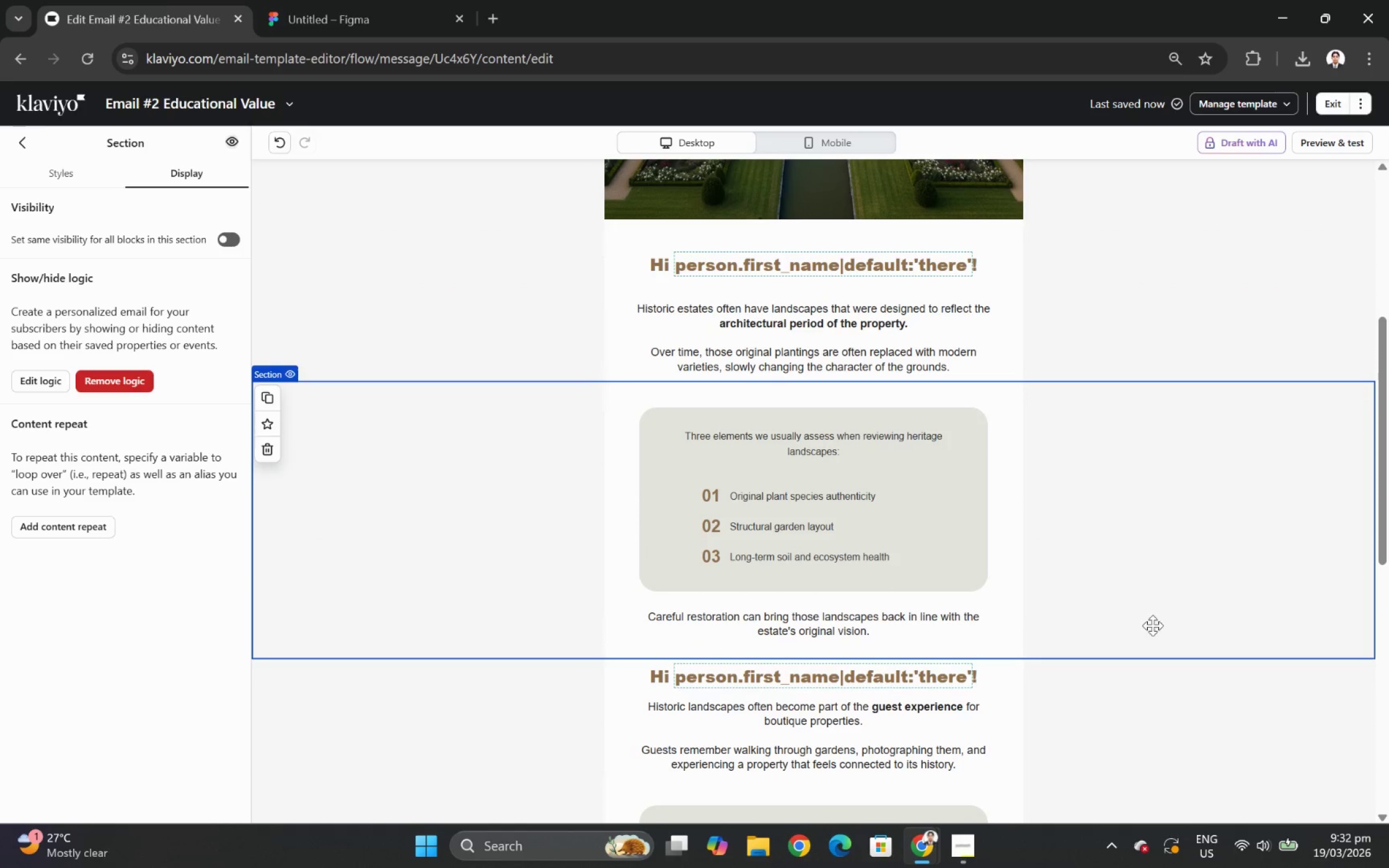 
scroll: coordinate [1155, 607], scroll_direction: down, amount: 4.0
 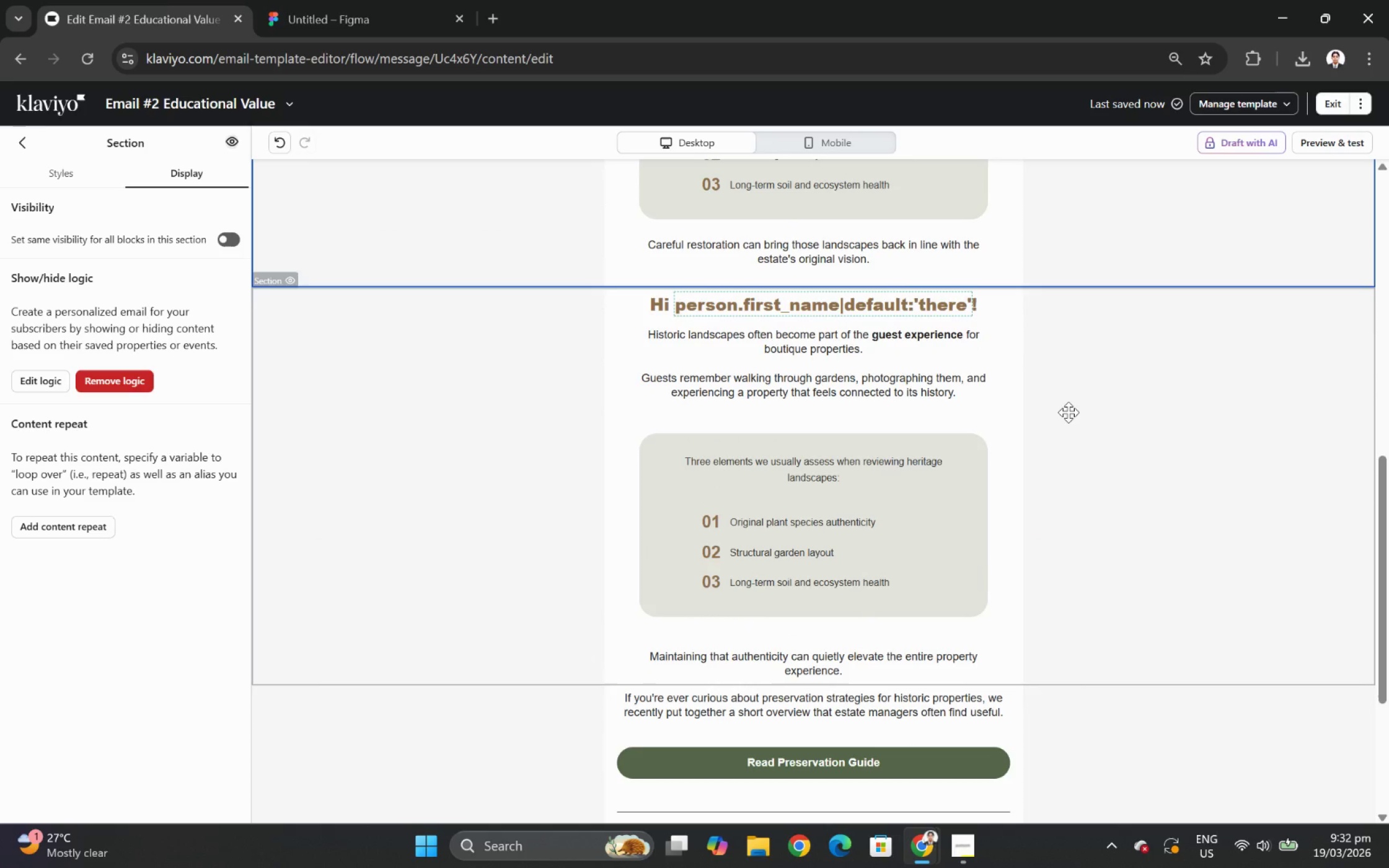 
left_click([1068, 412])
 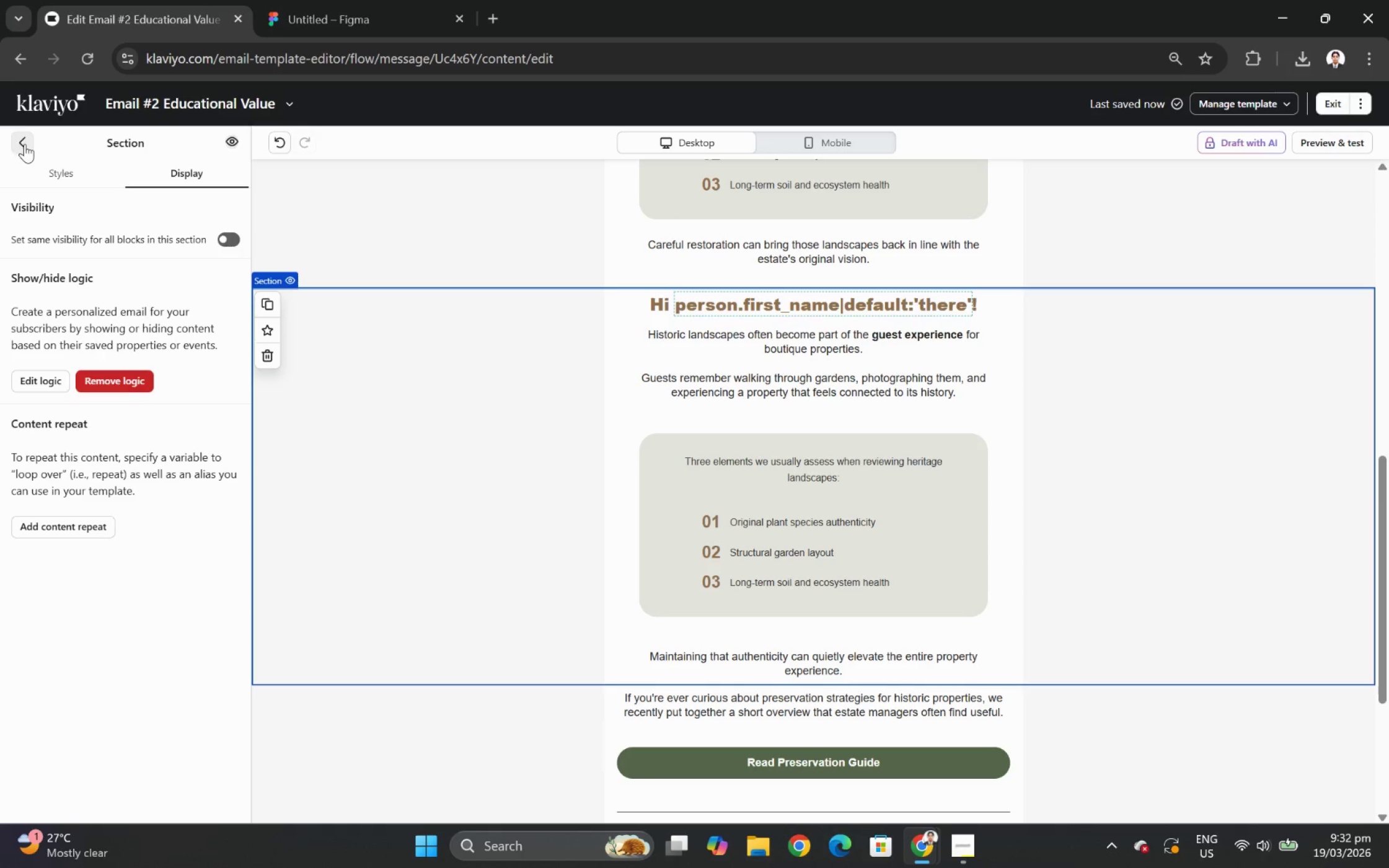 
left_click([25, 144])
 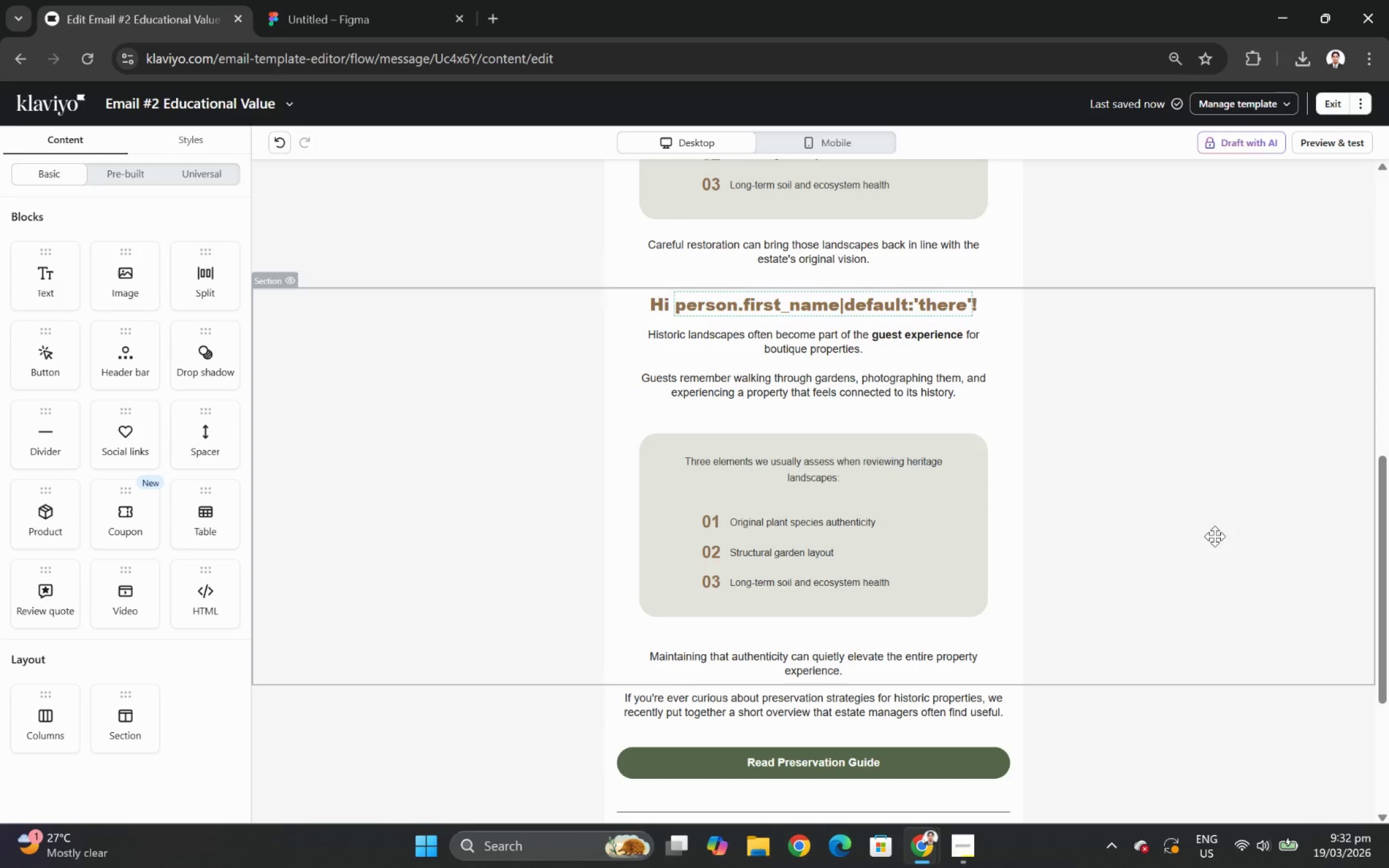 
scroll: coordinate [1251, 536], scroll_direction: up, amount: 3.0
 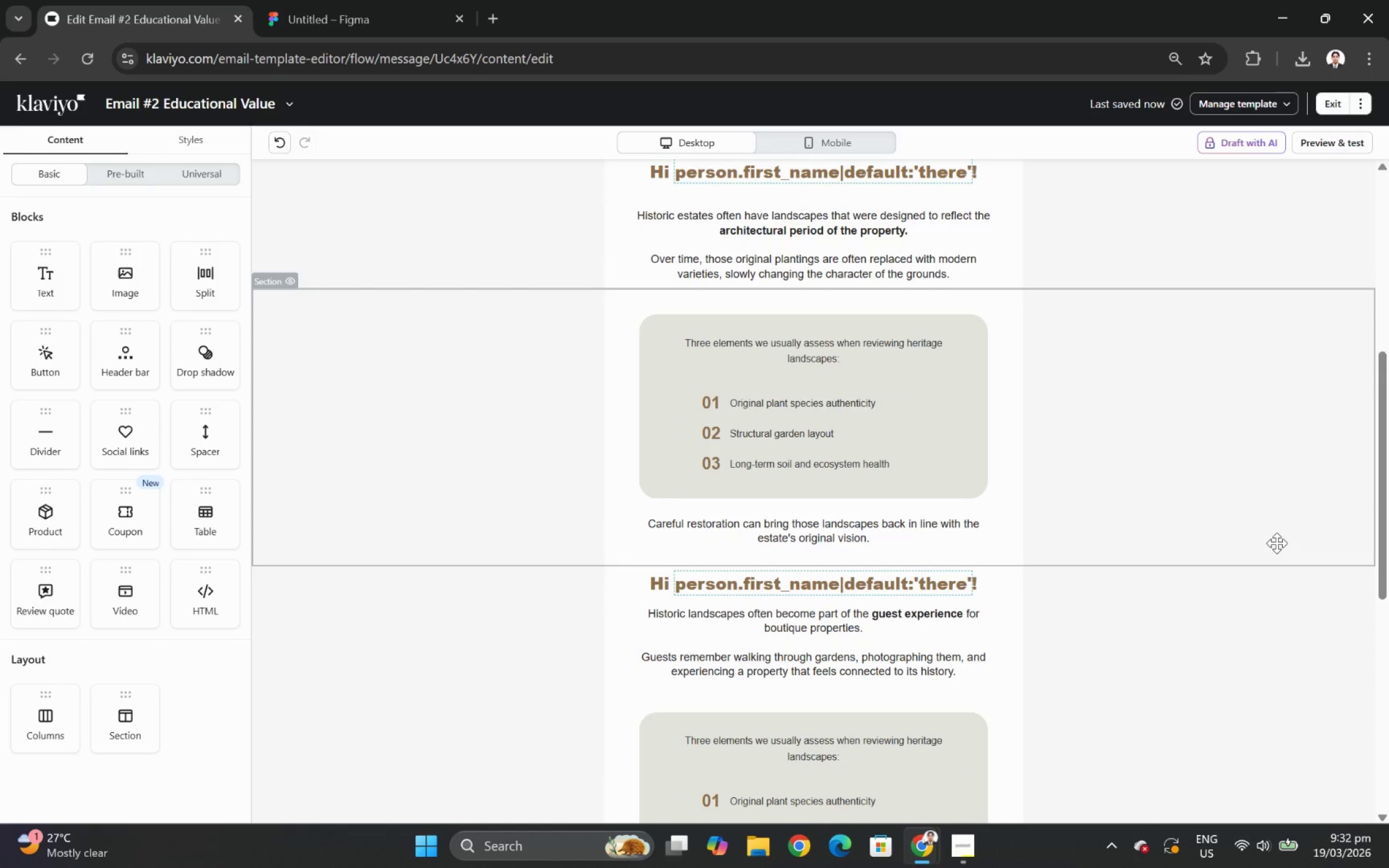 
wait(6.9)
 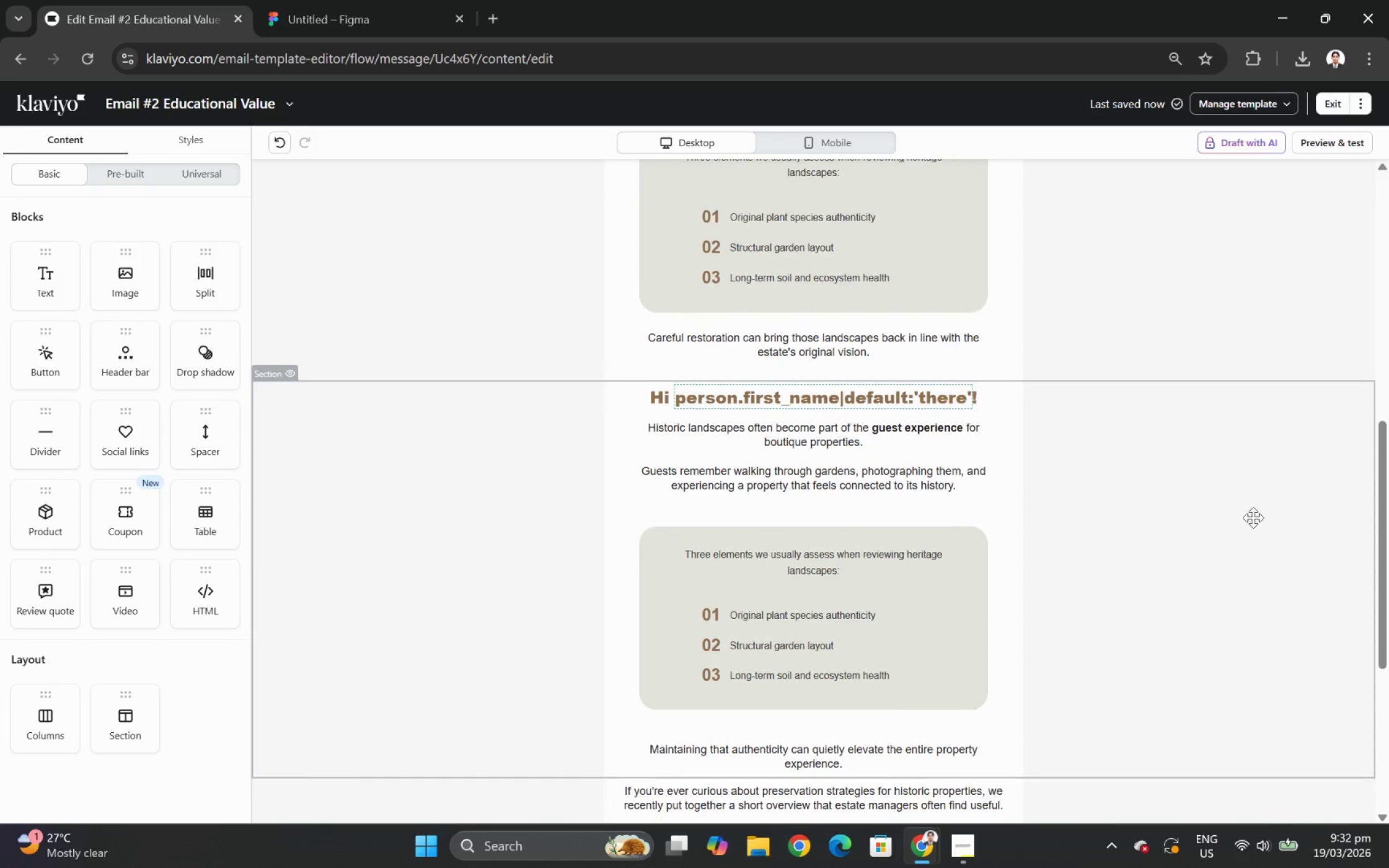 
left_click([1250, 520])
 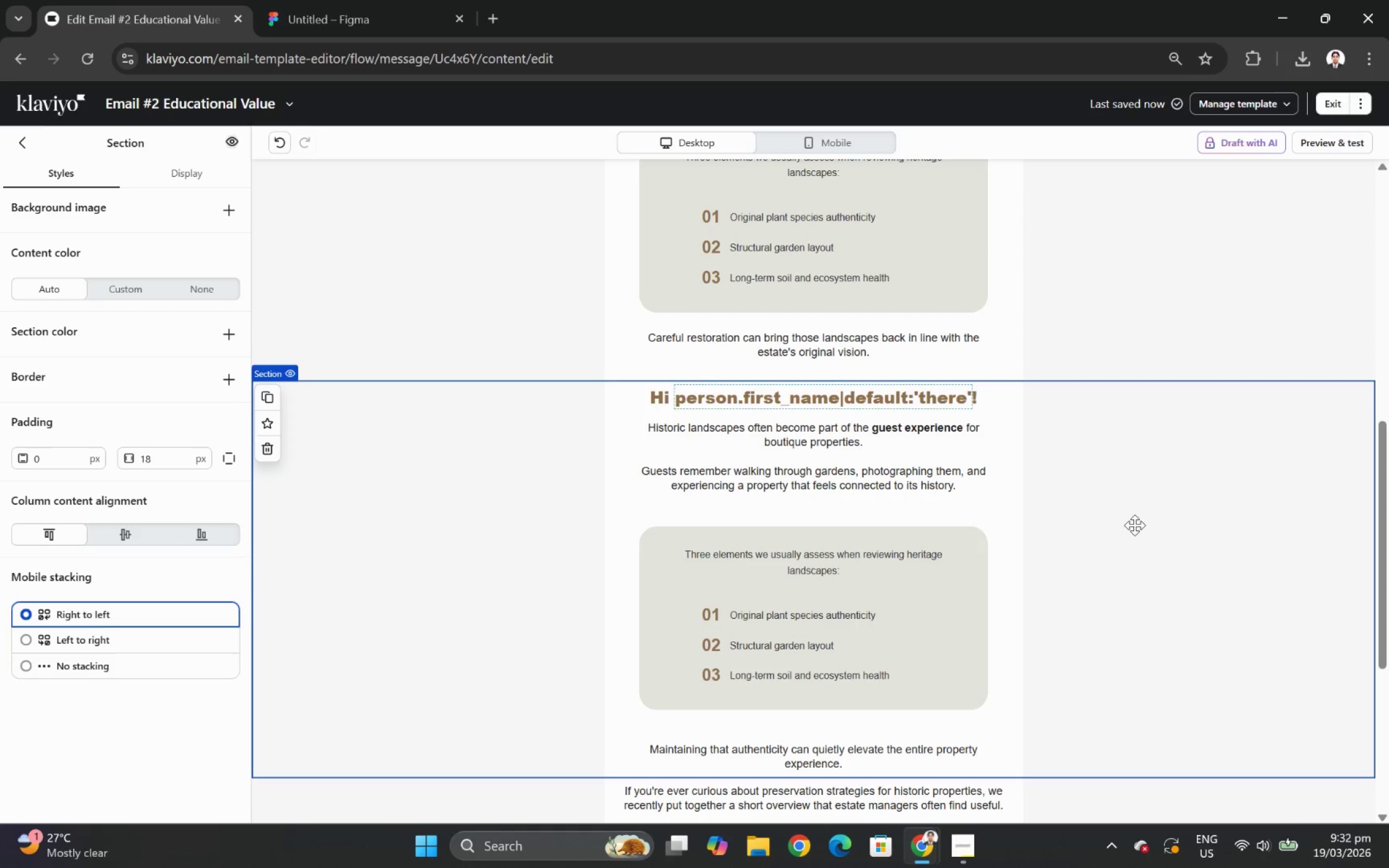 
scroll: coordinate [1260, 504], scroll_direction: down, amount: 2.0
 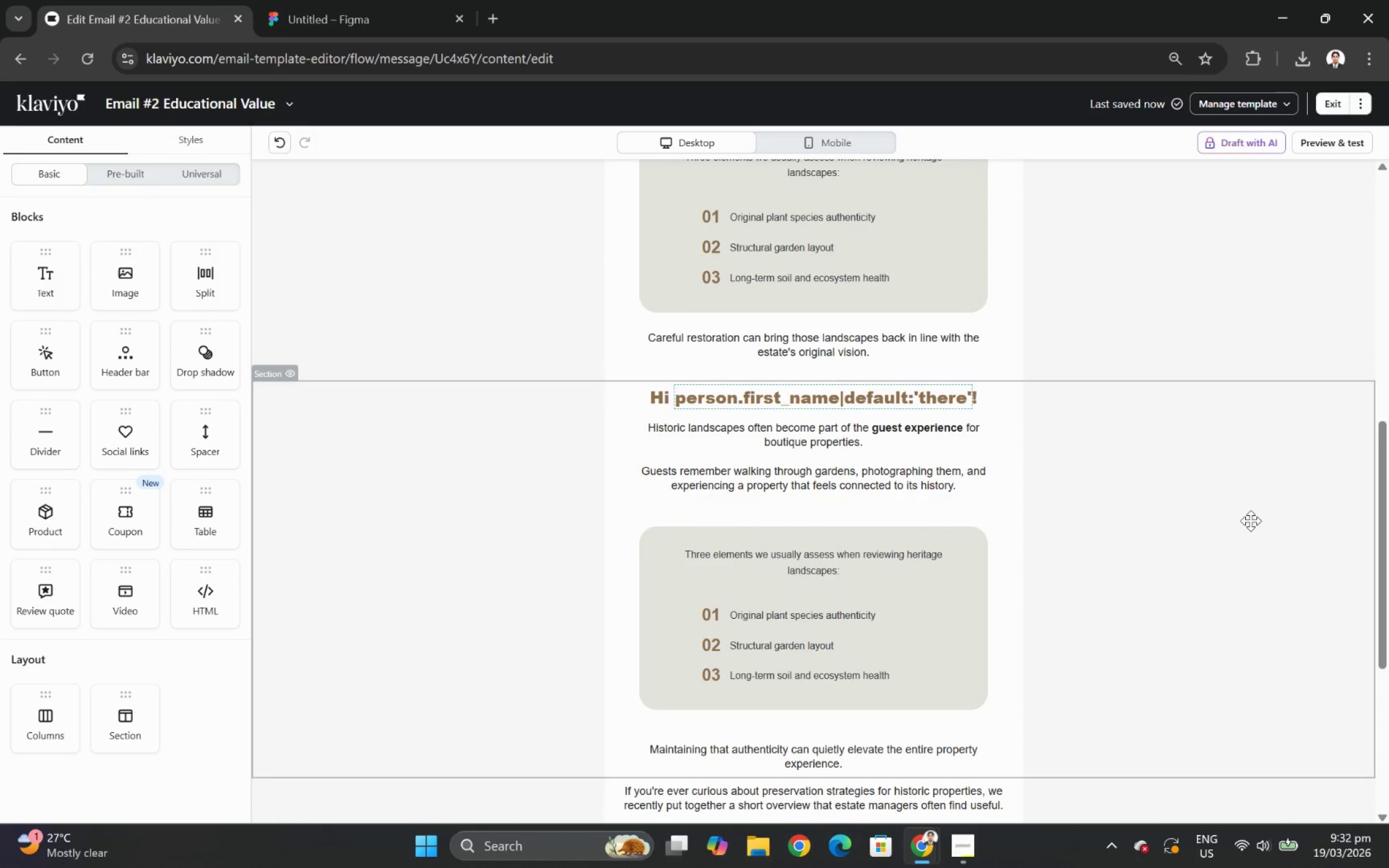 
wait(6.67)
 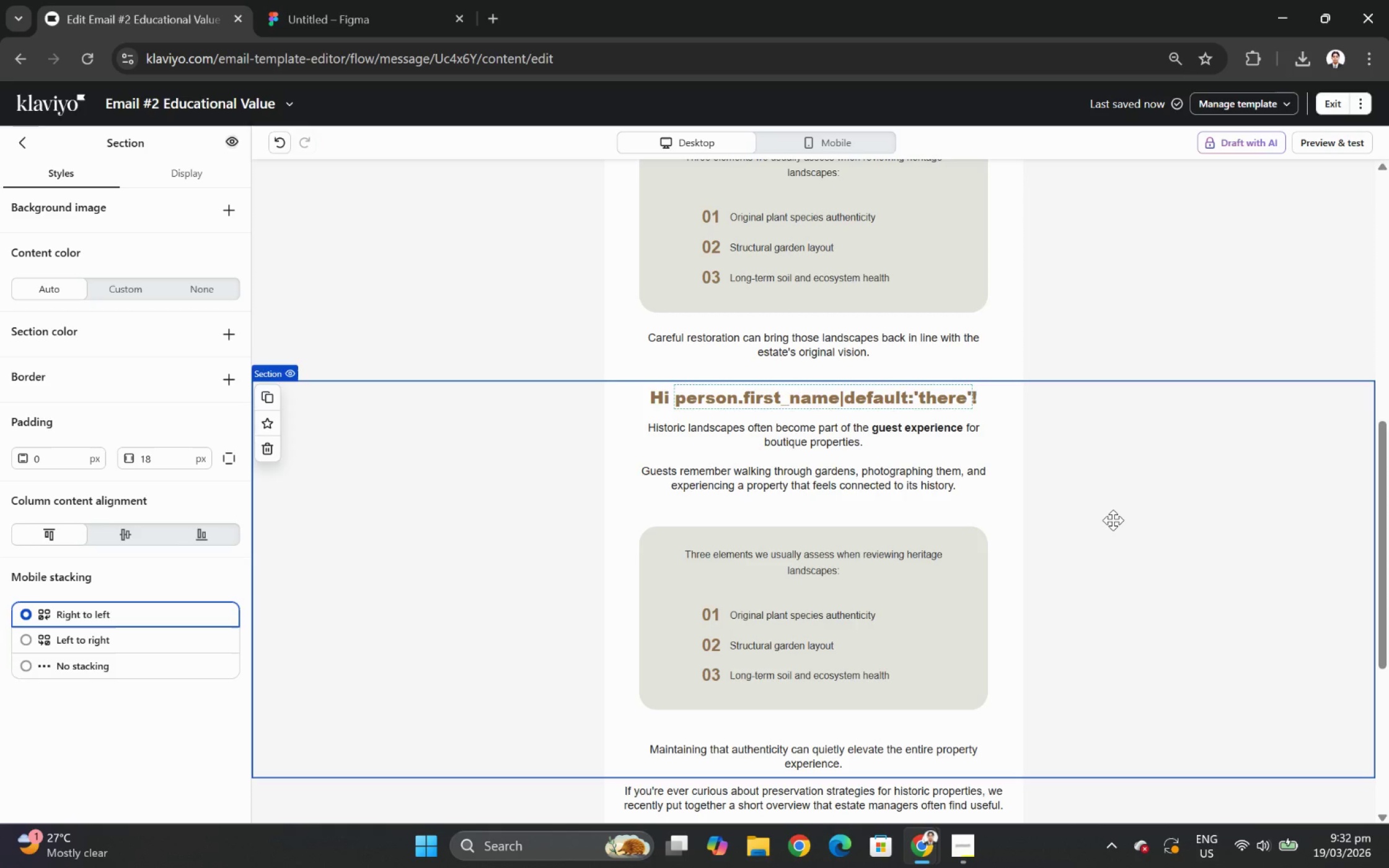 
mouse_move([1289, 841])
 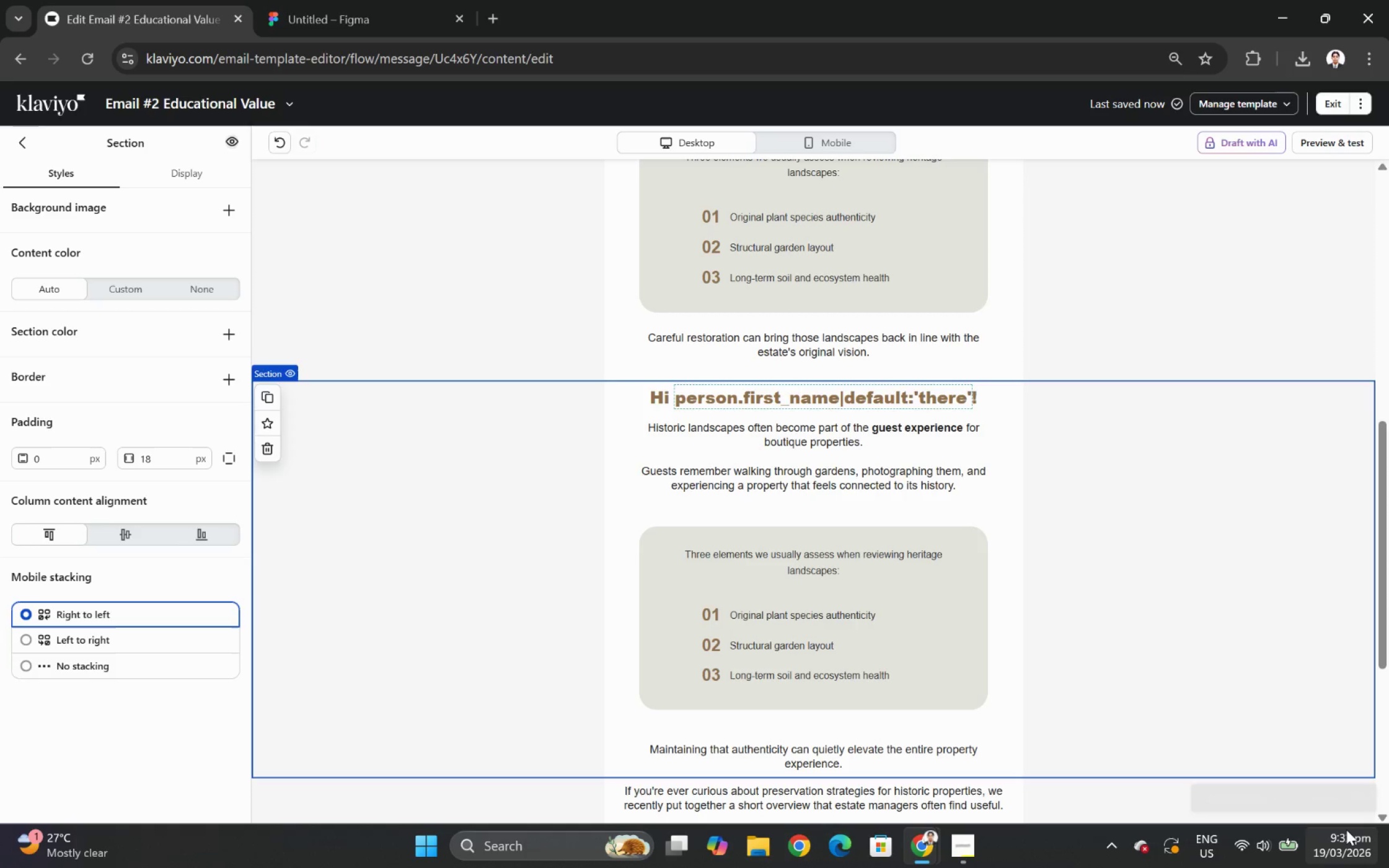 
mouse_move([1349, 816])
 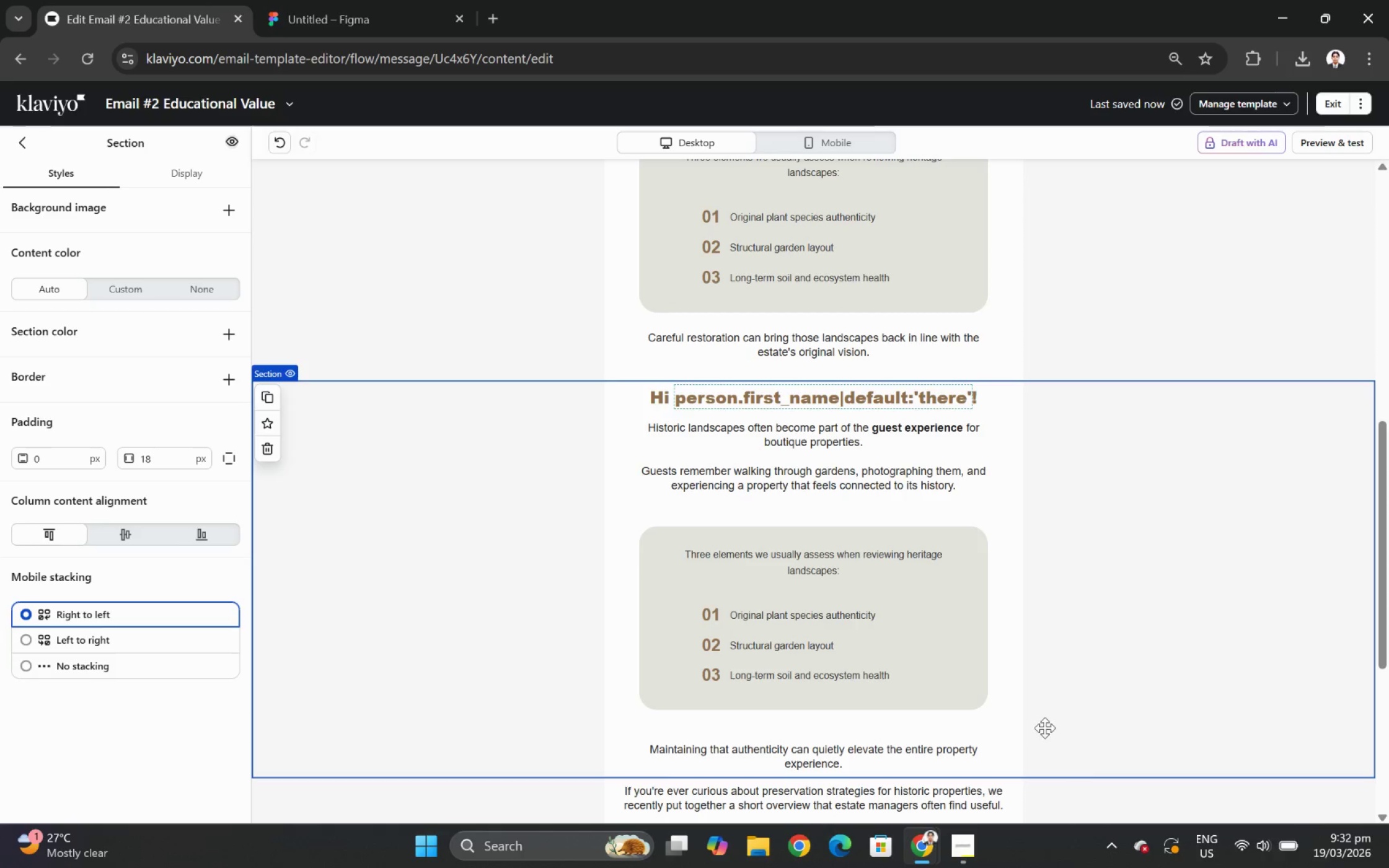 
scroll: coordinate [1185, 646], scroll_direction: down, amount: 4.0
 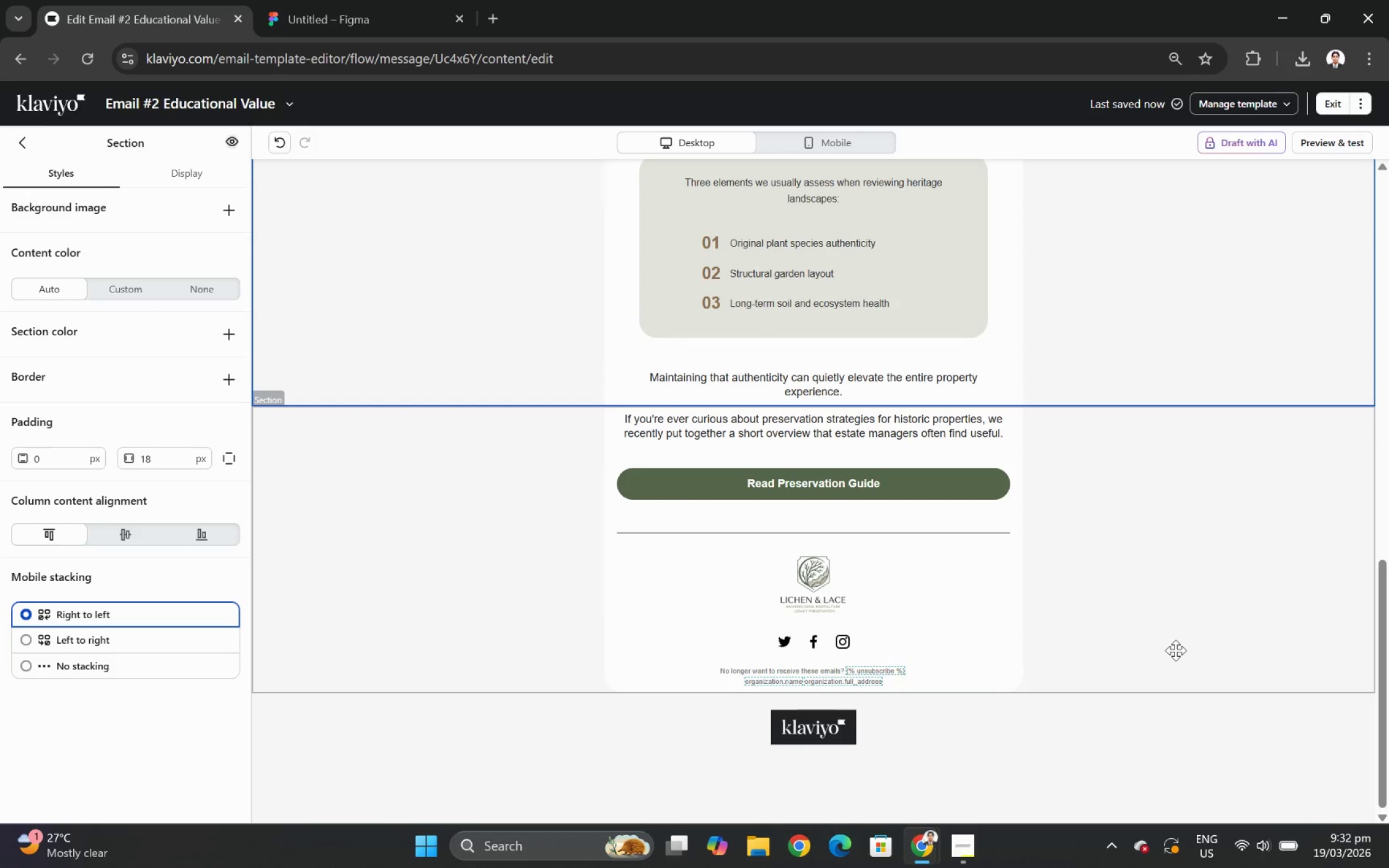 
scroll: coordinate [1259, 312], scroll_direction: up, amount: 9.0
 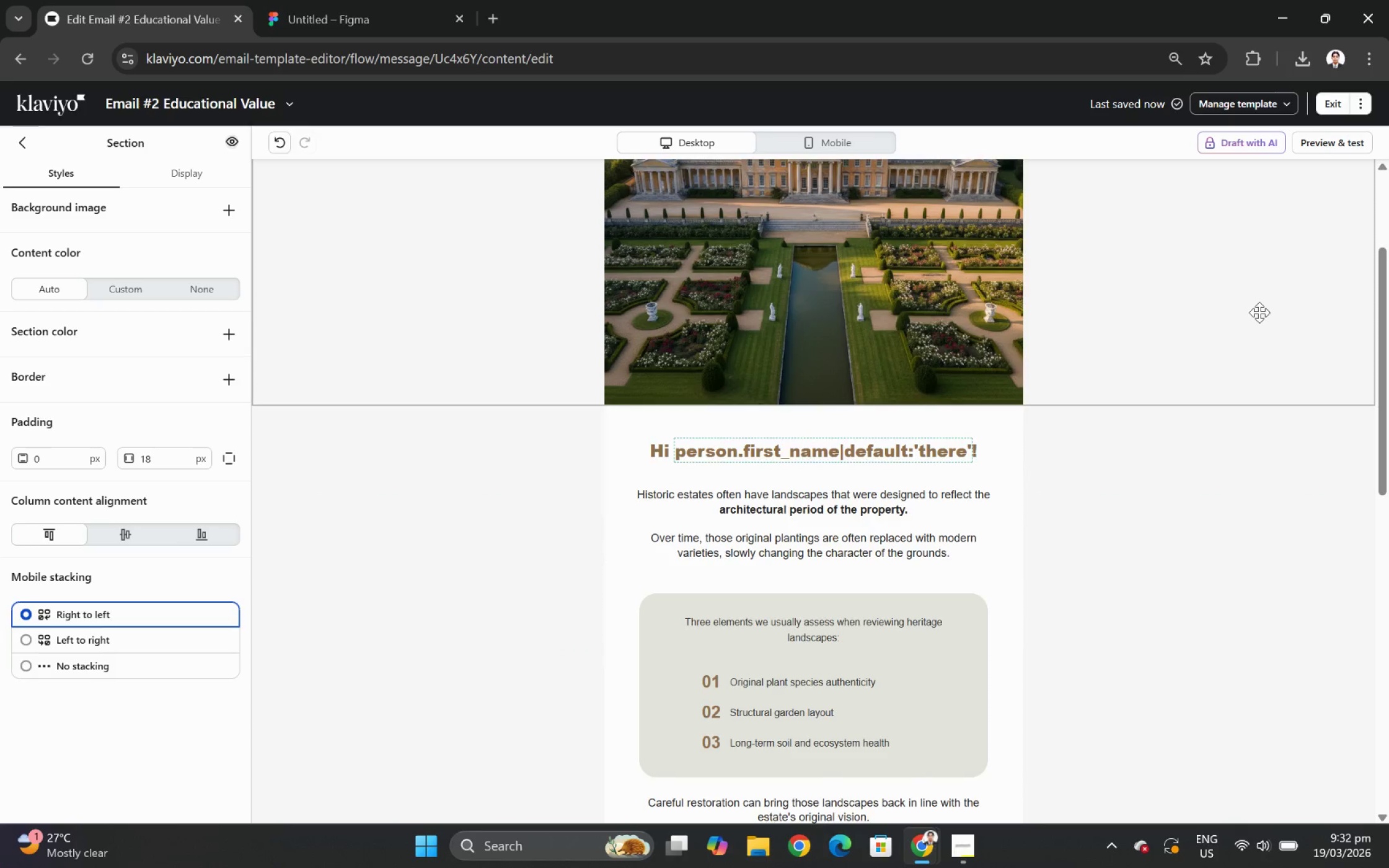 
scroll: coordinate [1259, 312], scroll_direction: down, amount: 2.0
 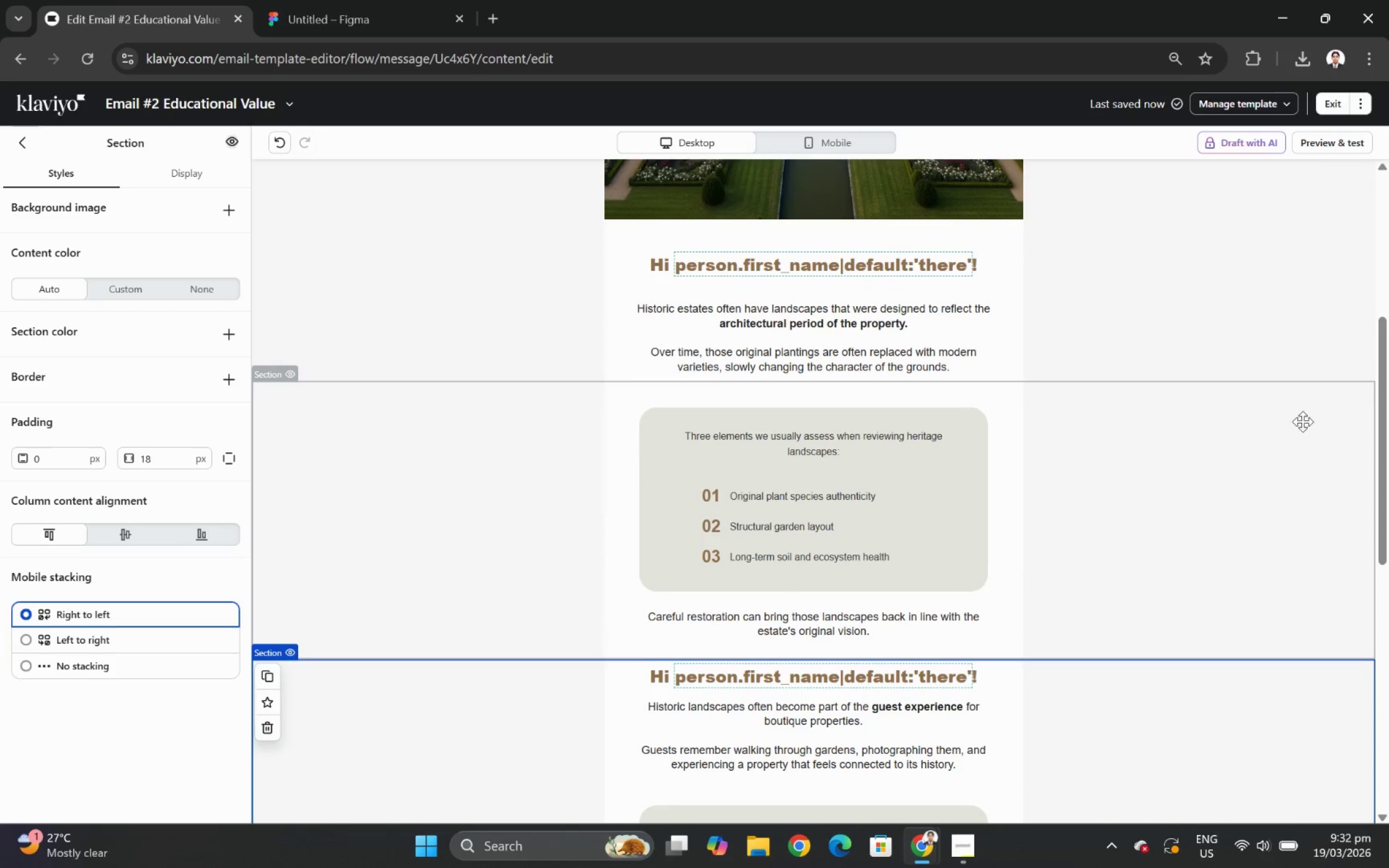 
scroll: coordinate [1307, 421], scroll_direction: up, amount: 4.0
 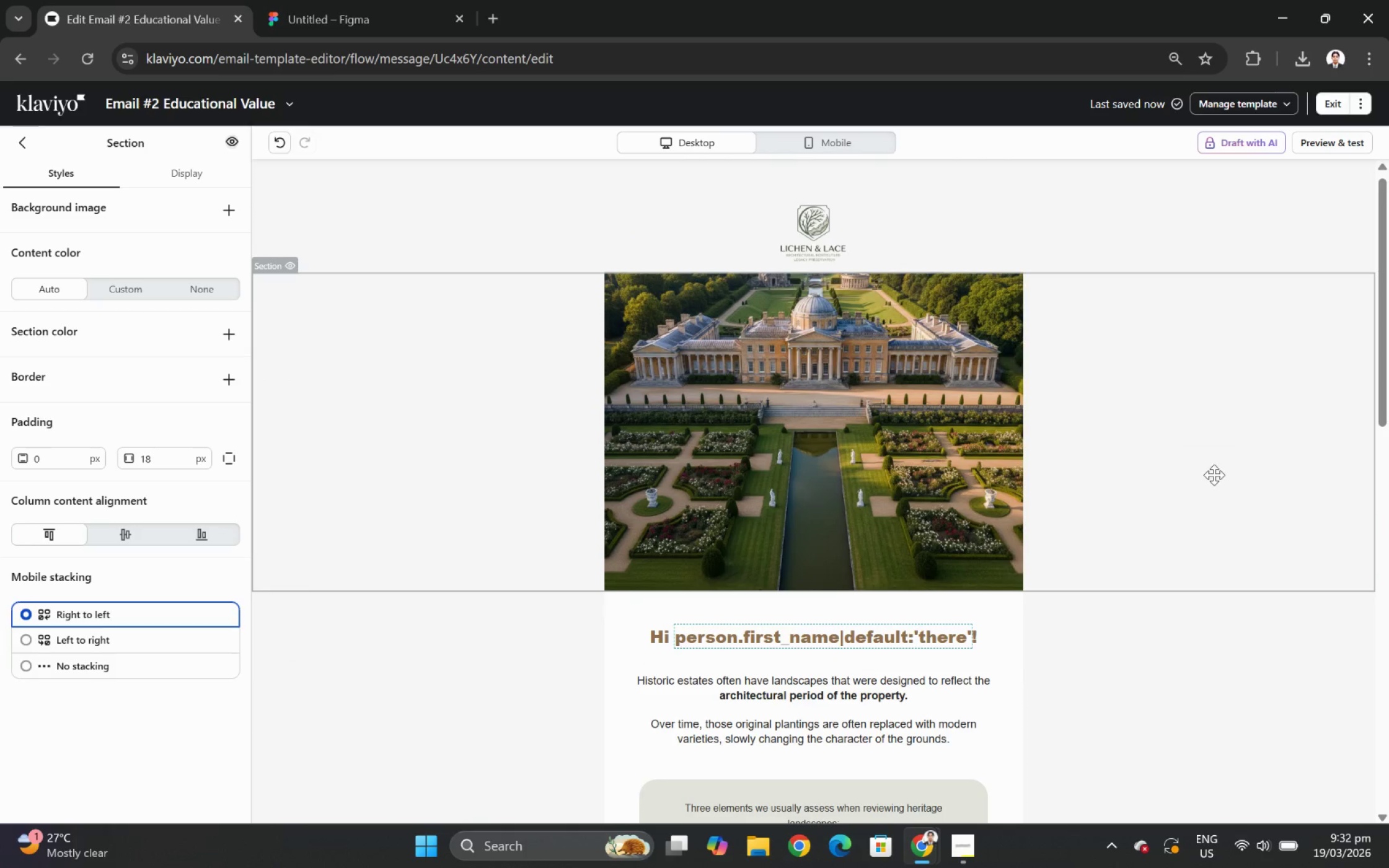 
left_click([793, 413])
 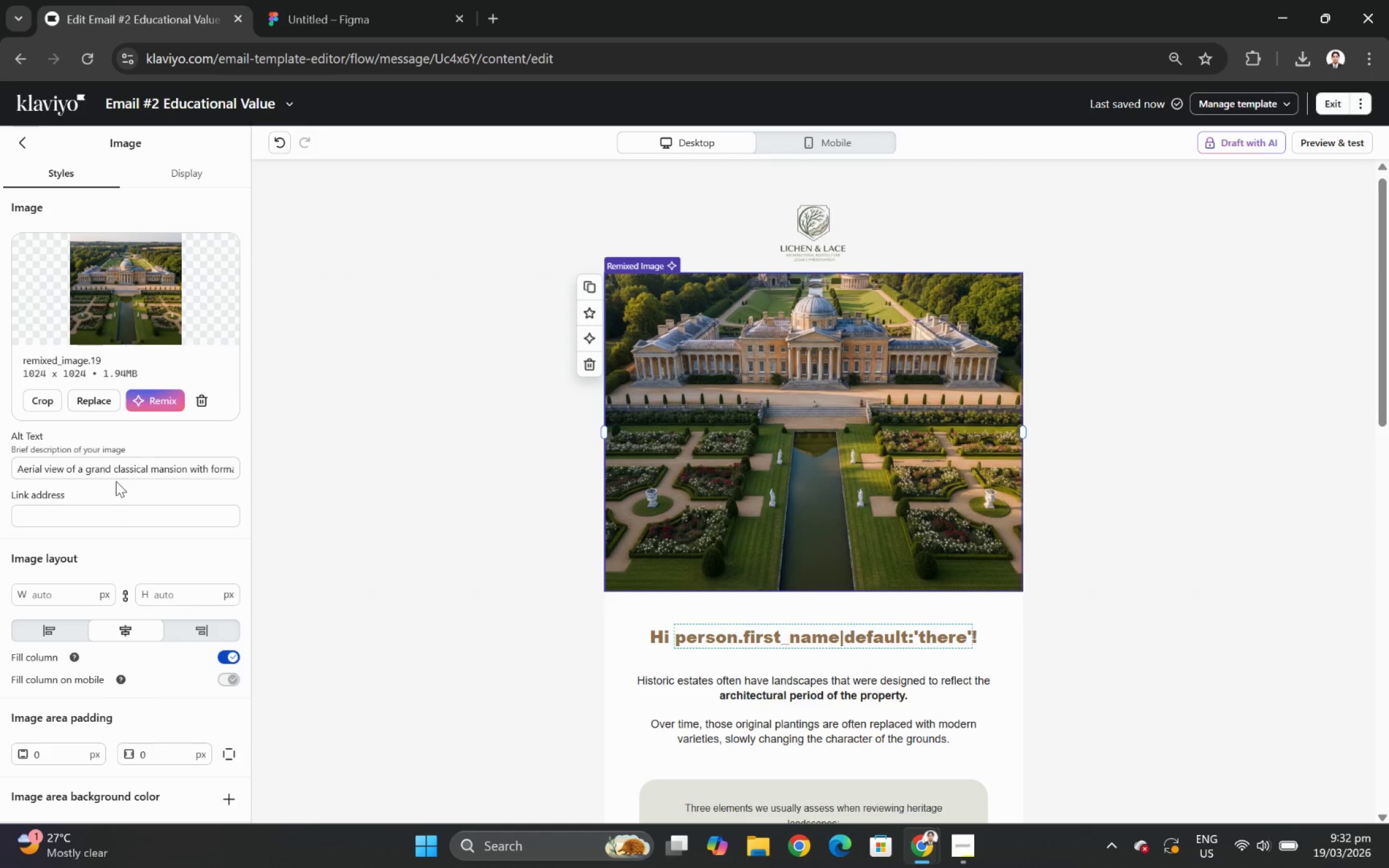 
left_click([134, 512])
 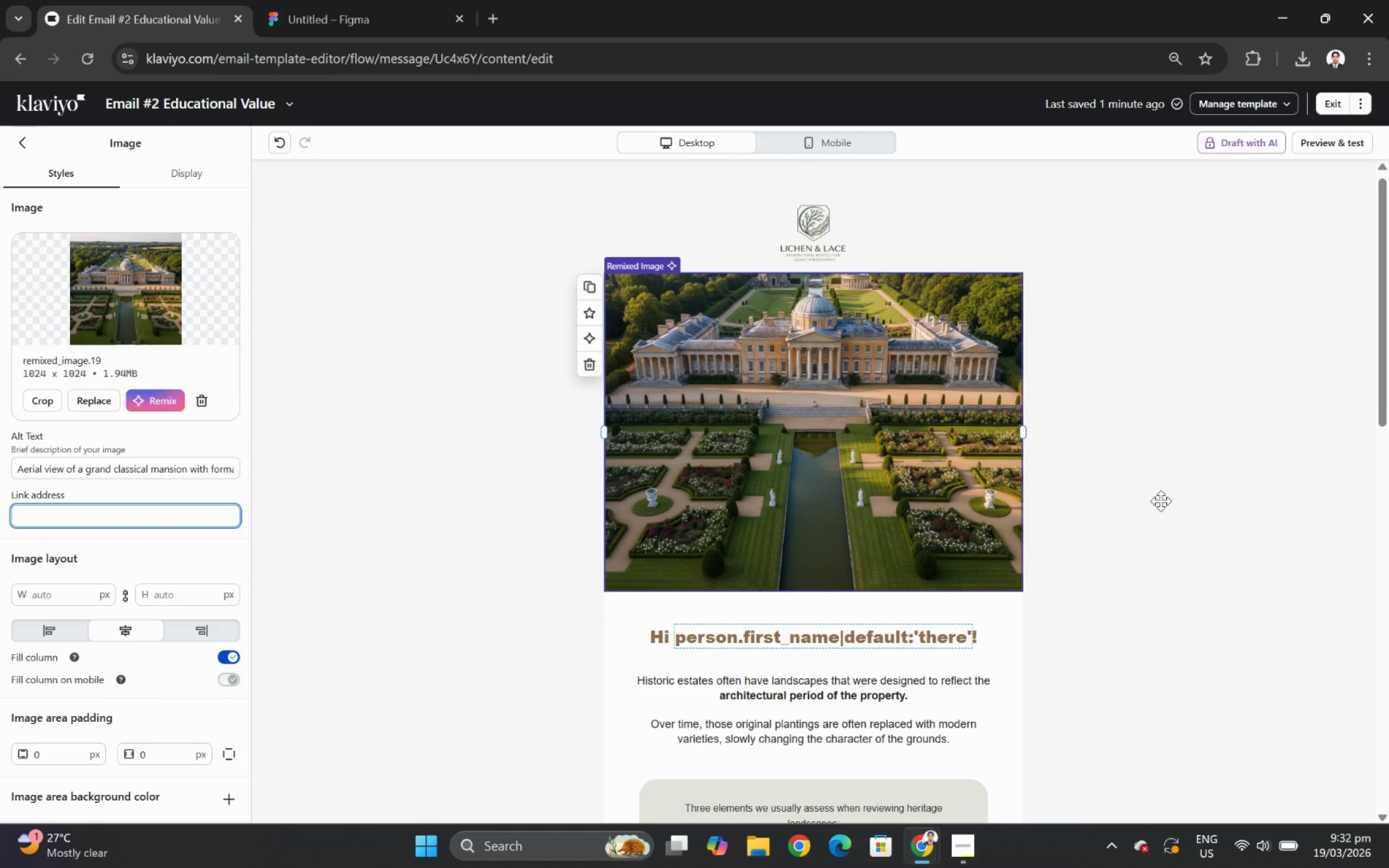 
left_click([1281, 505])
 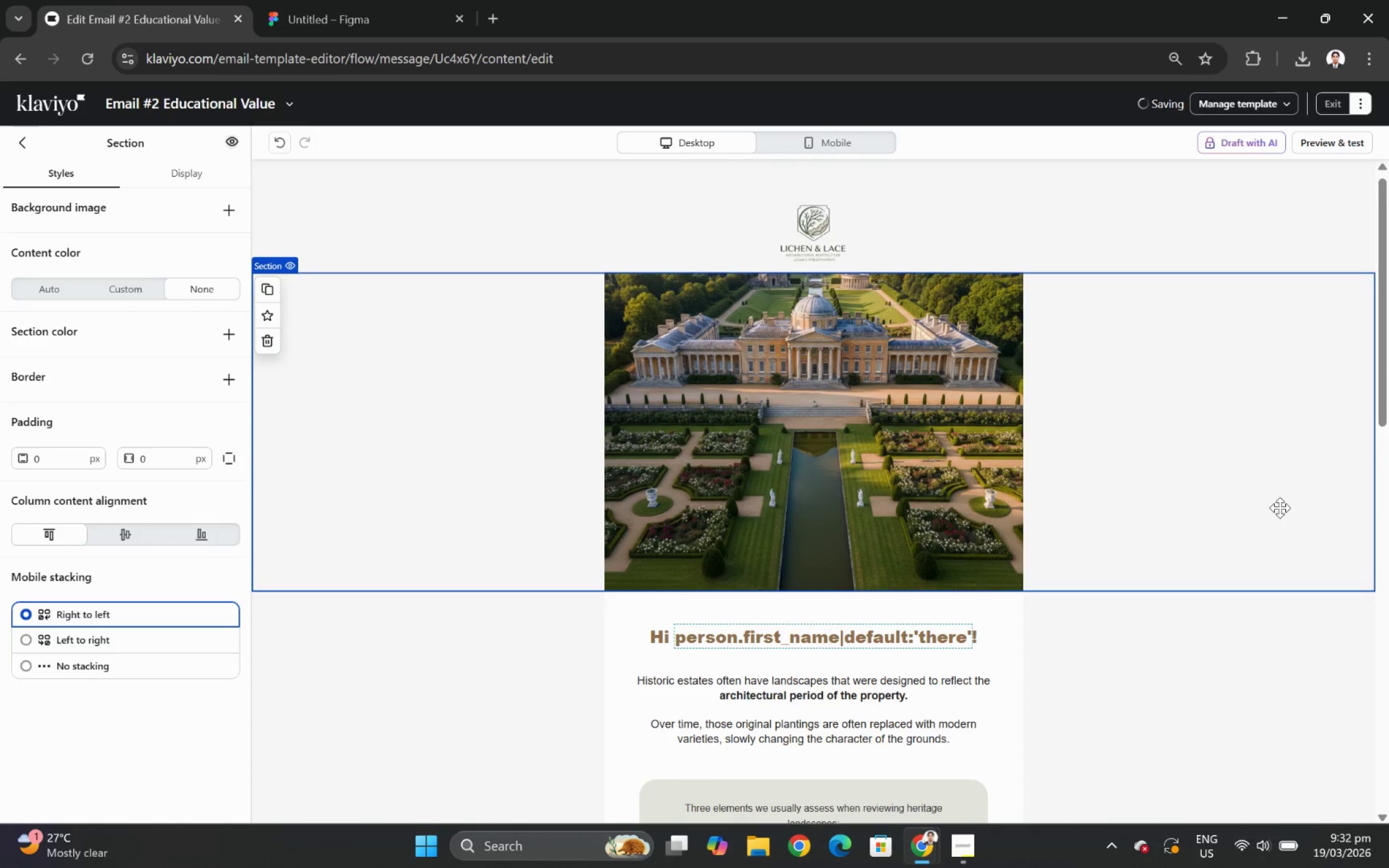 
scroll: coordinate [1277, 507], scroll_direction: down, amount: 2.0
 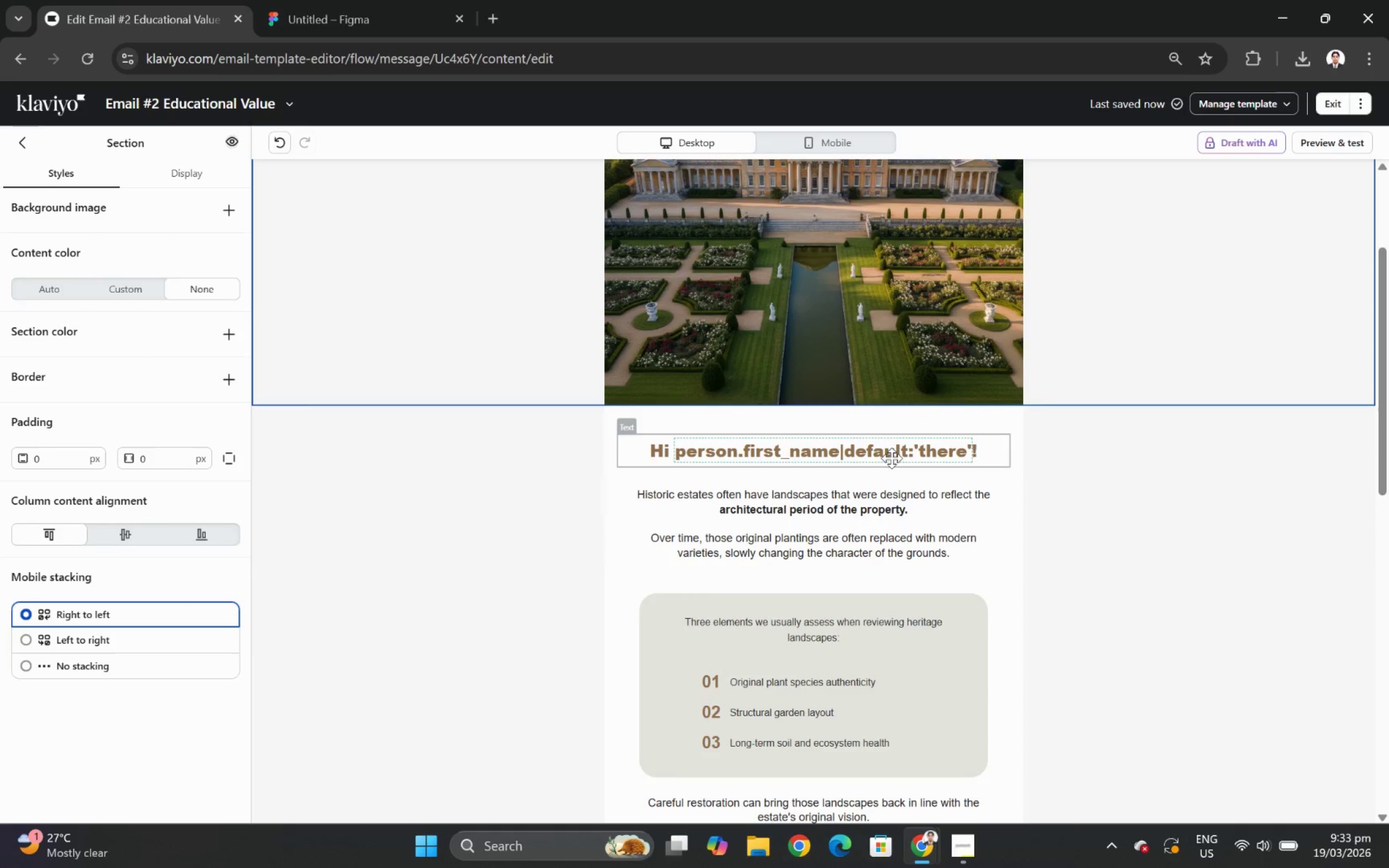 
left_click([893, 447])
 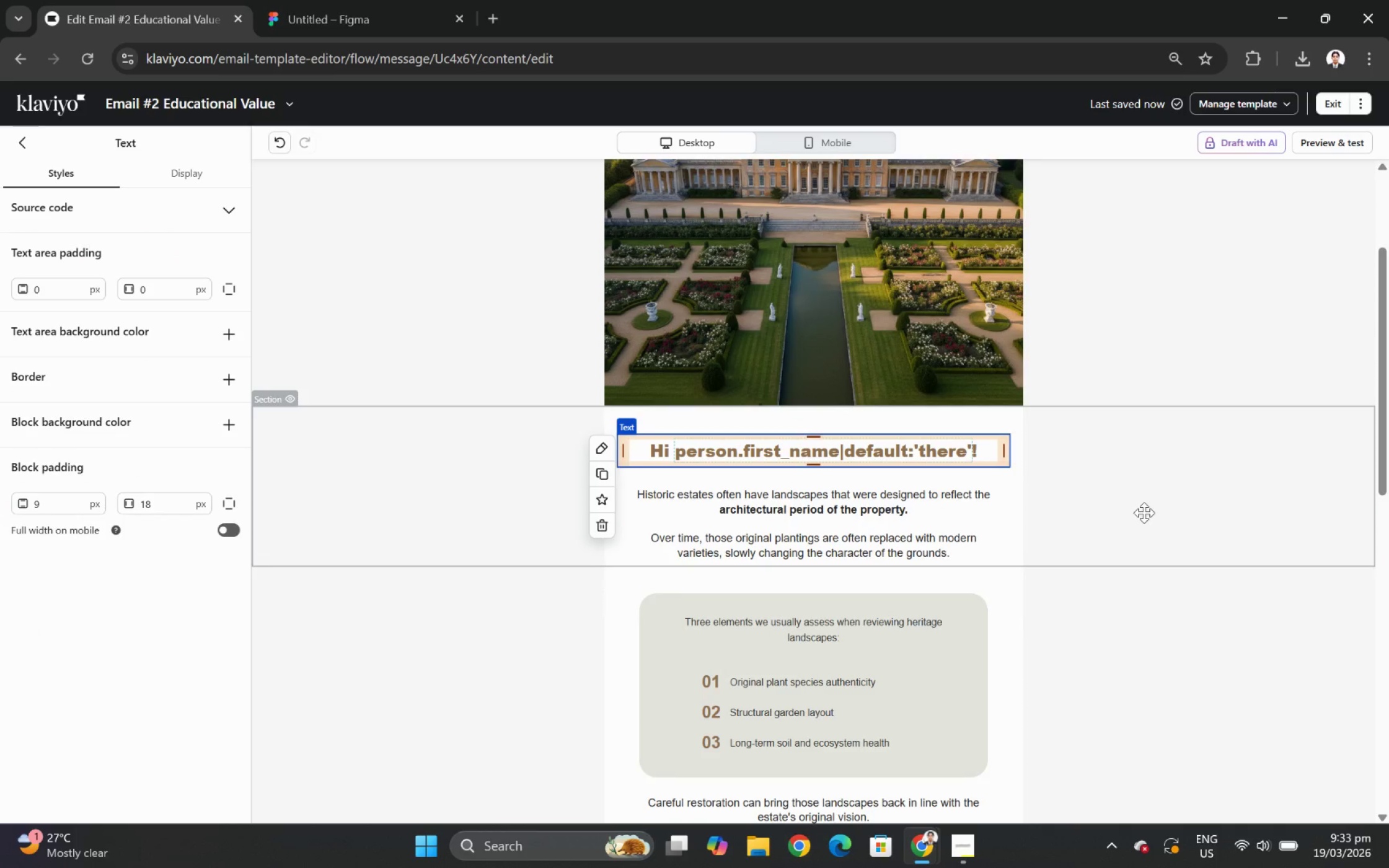 
scroll: coordinate [1157, 515], scroll_direction: down, amount: 2.0
 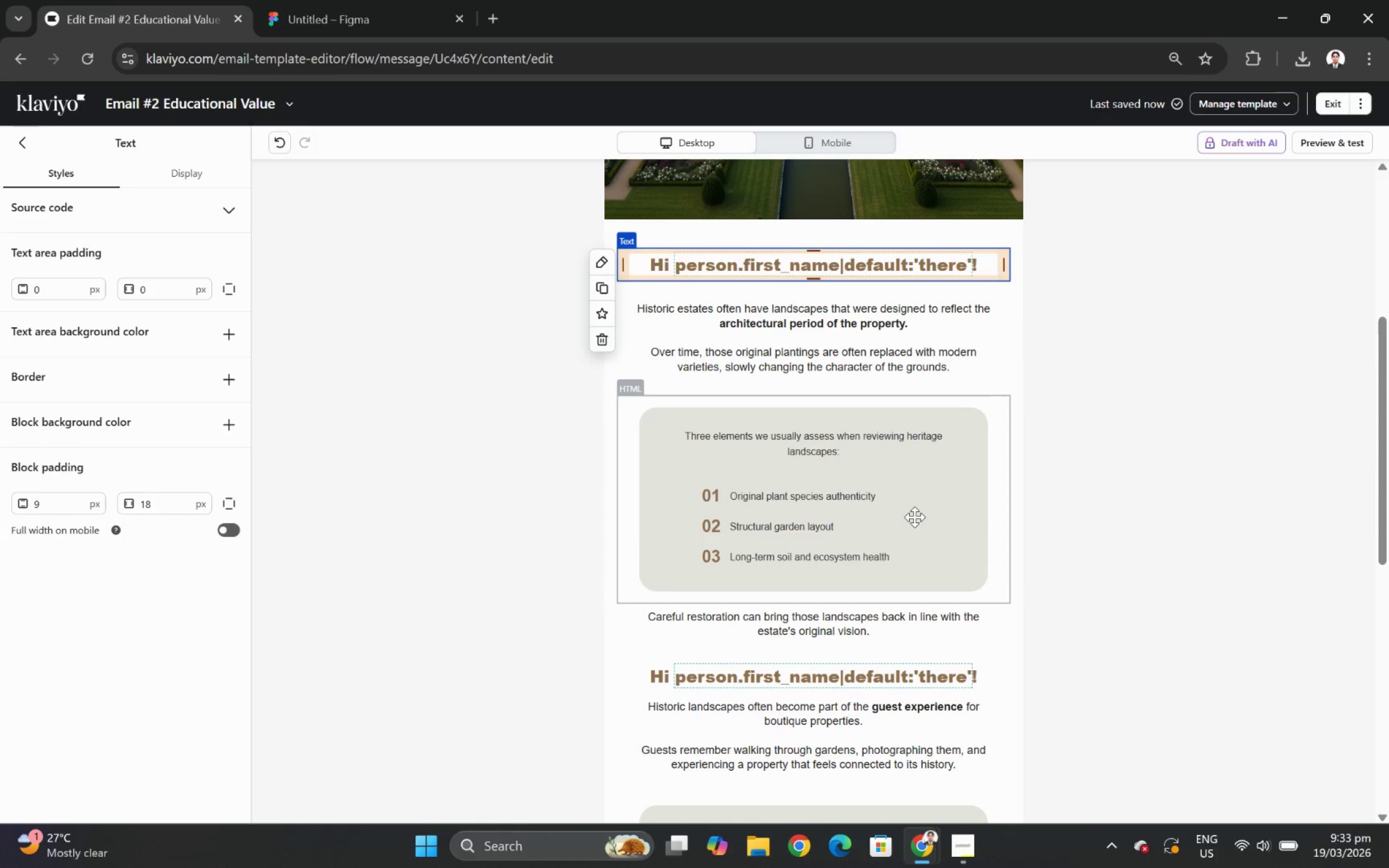 
left_click([914, 517])
 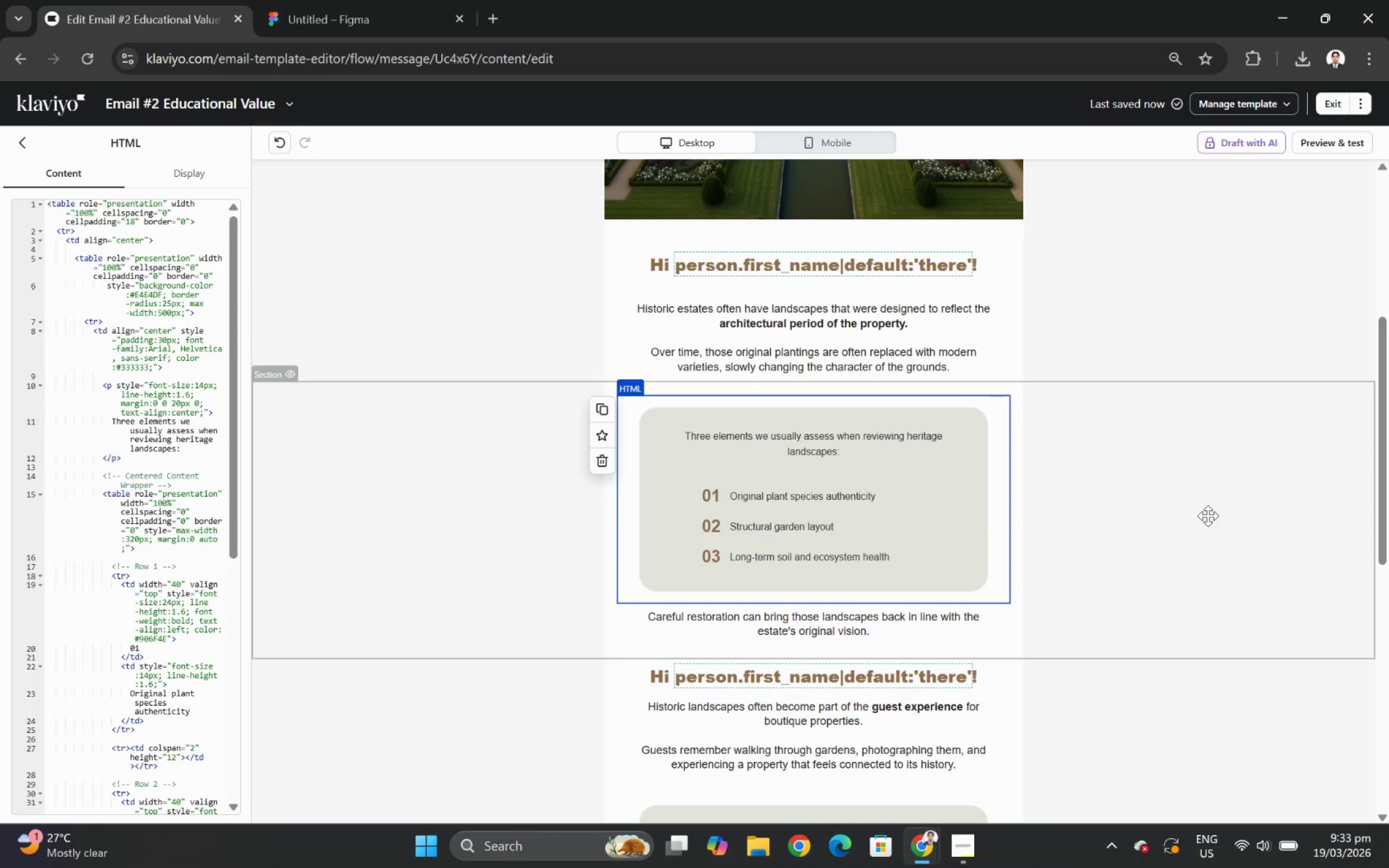 
scroll: coordinate [1213, 515], scroll_direction: down, amount: 3.0
 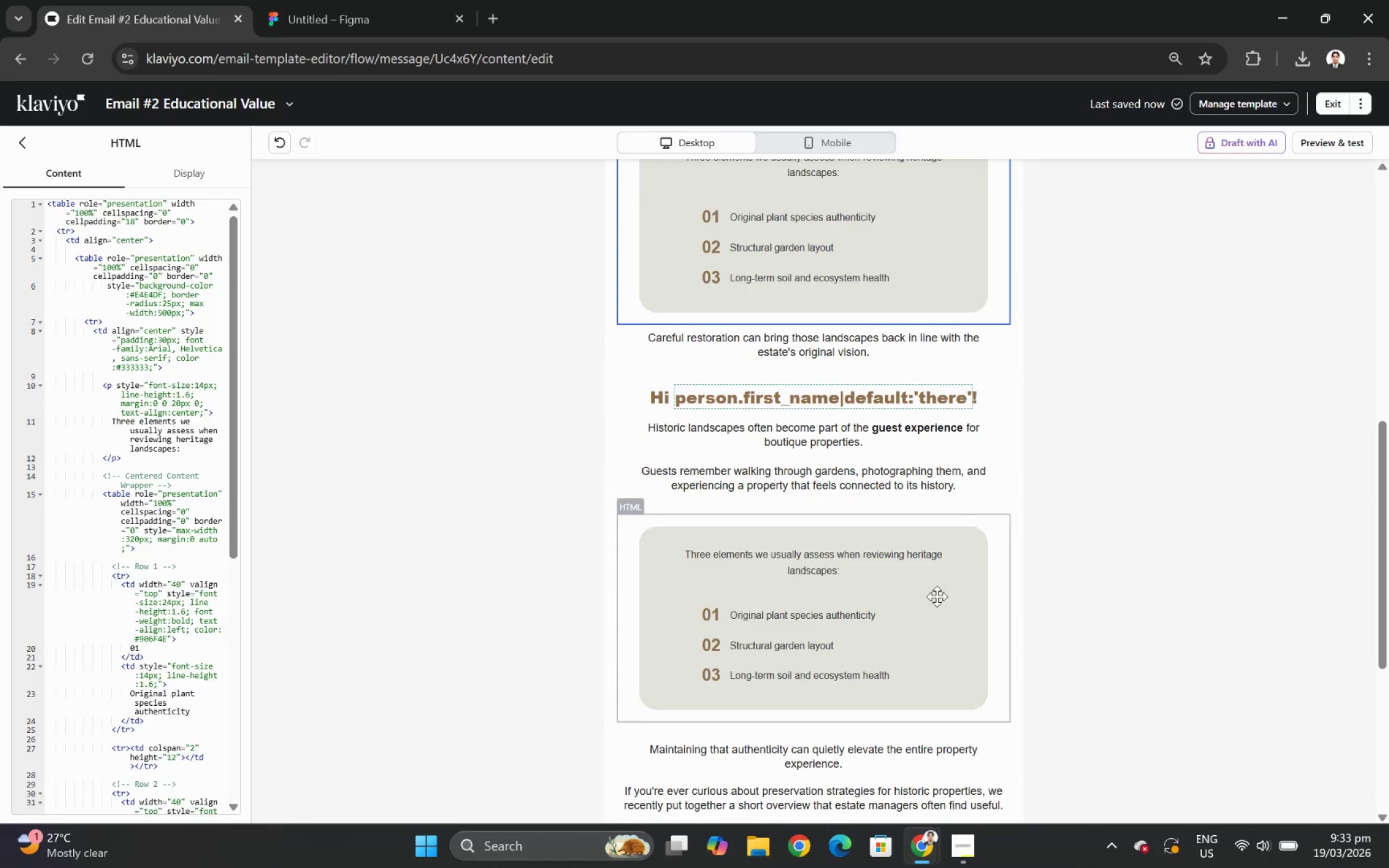 
left_click([931, 598])
 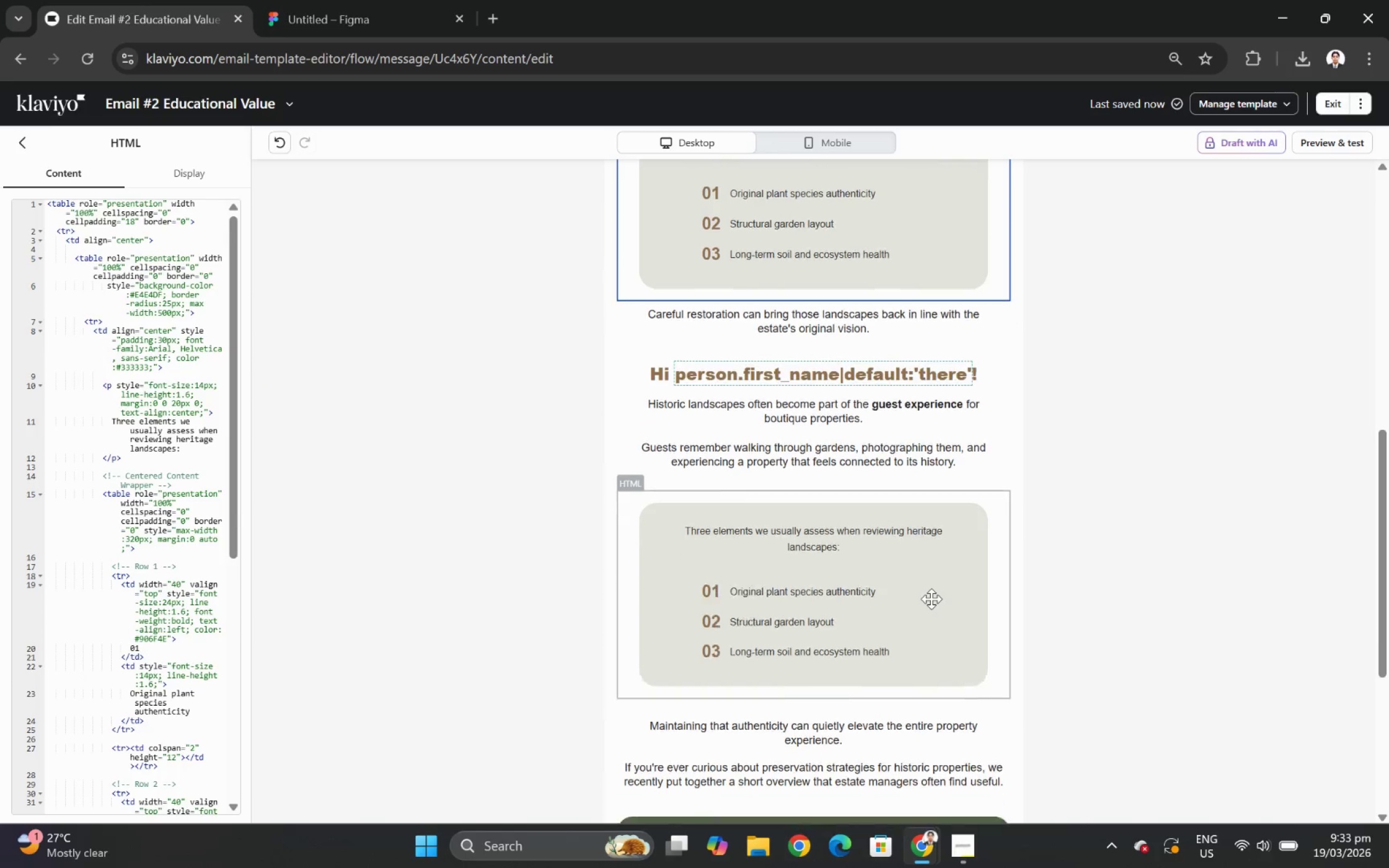 
scroll: coordinate [1134, 590], scroll_direction: down, amount: 3.0
 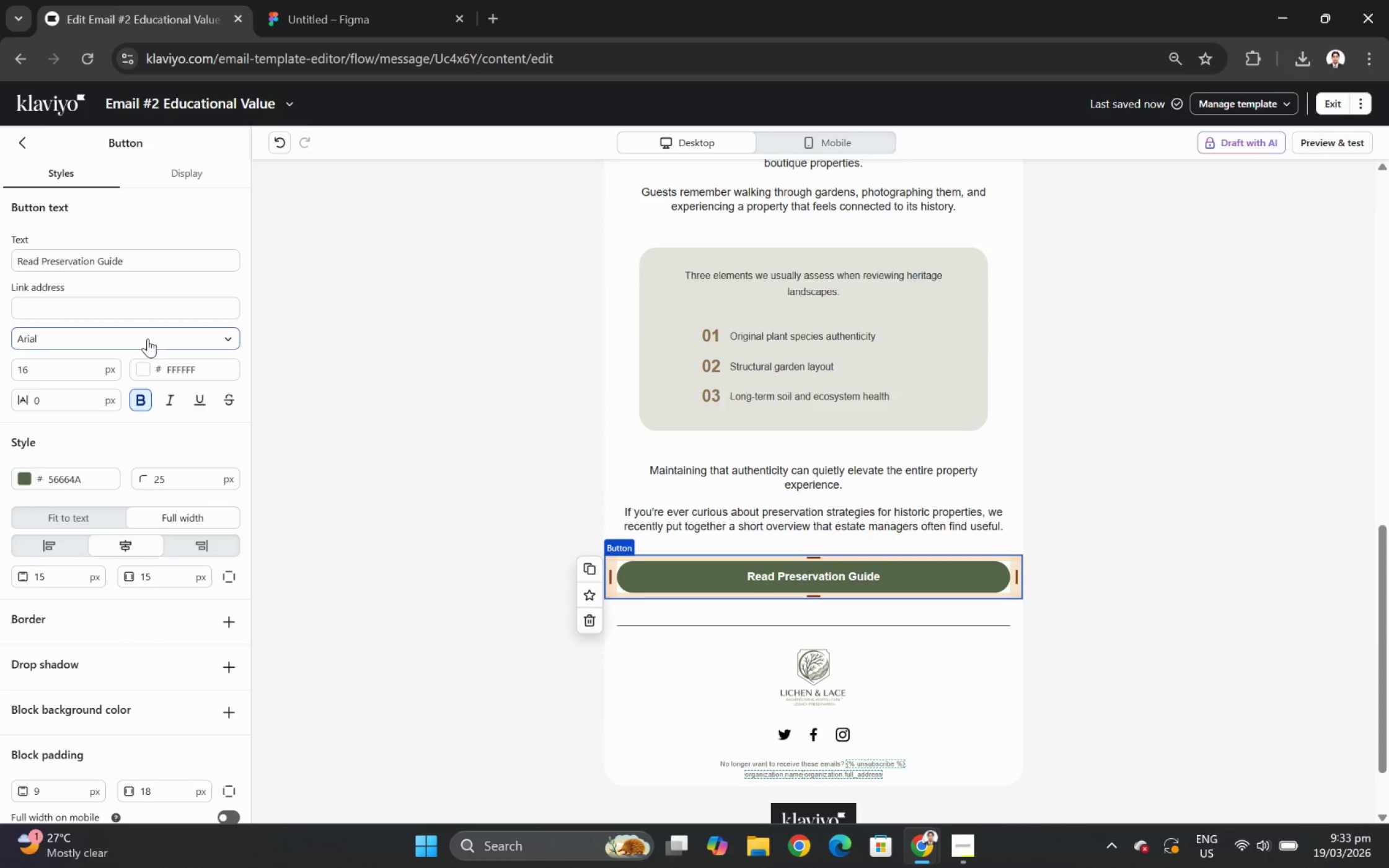 
left_click([155, 304])
 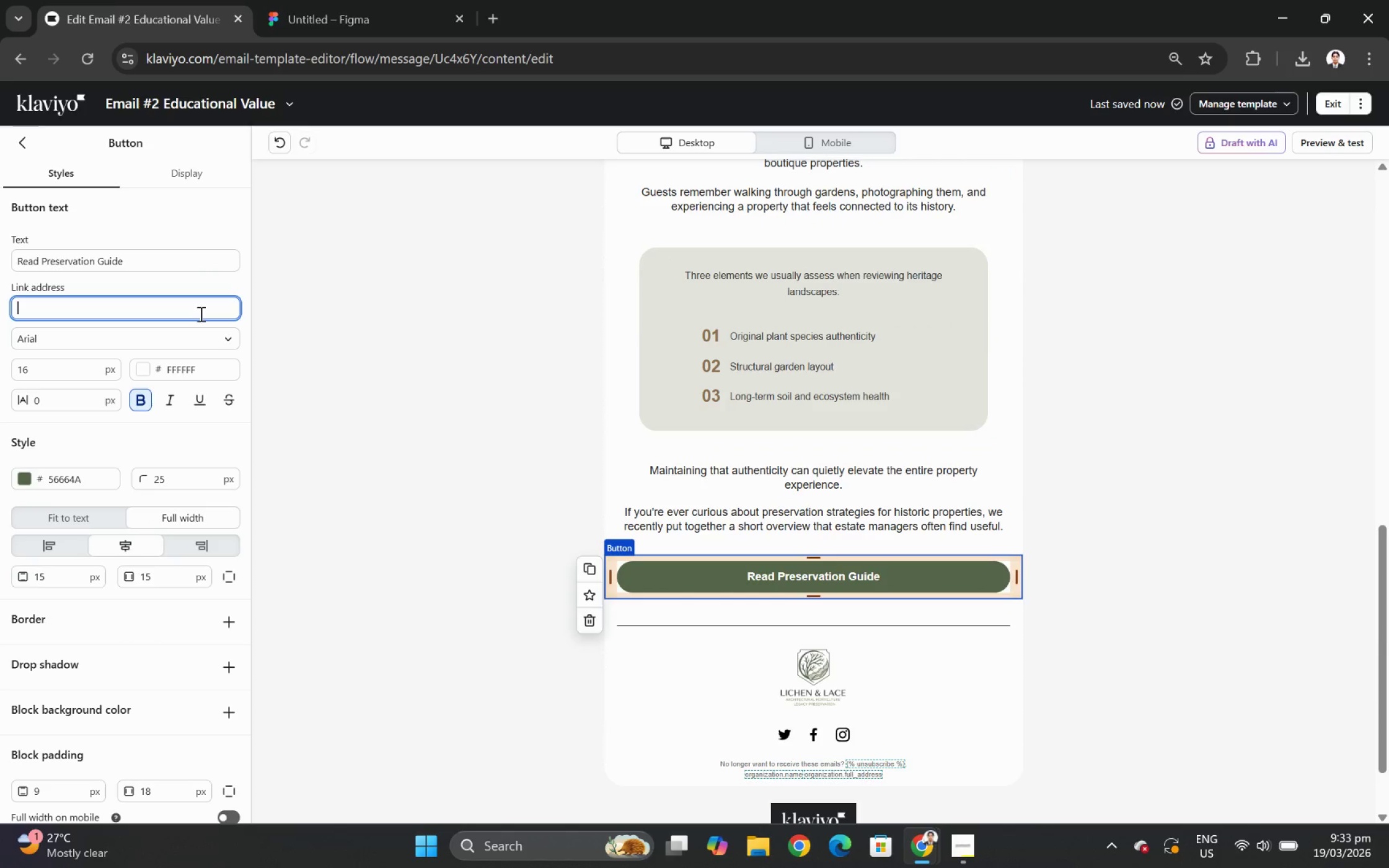 
wait(5.98)
 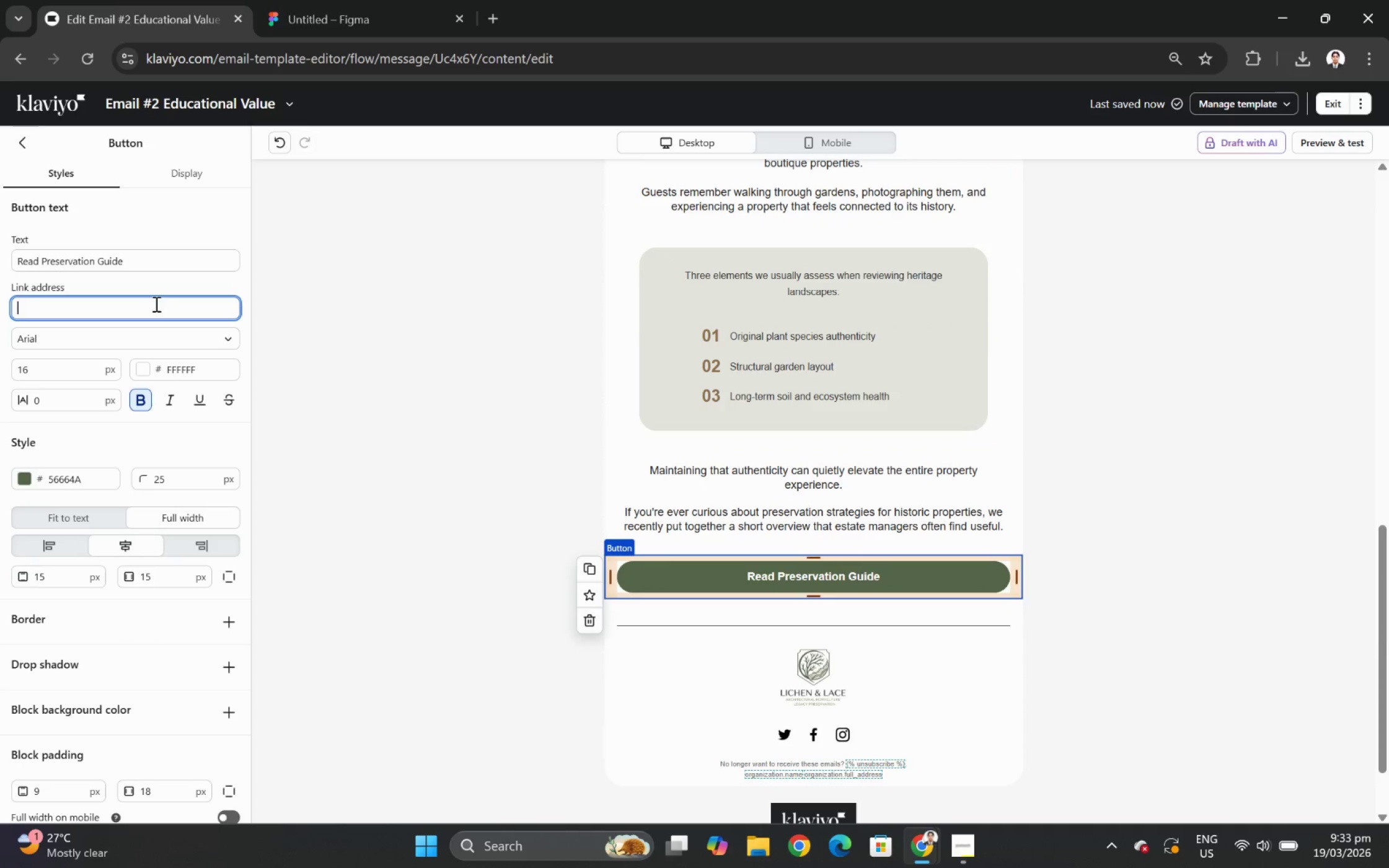 
type(WWW.LICHENLACE.COM)
 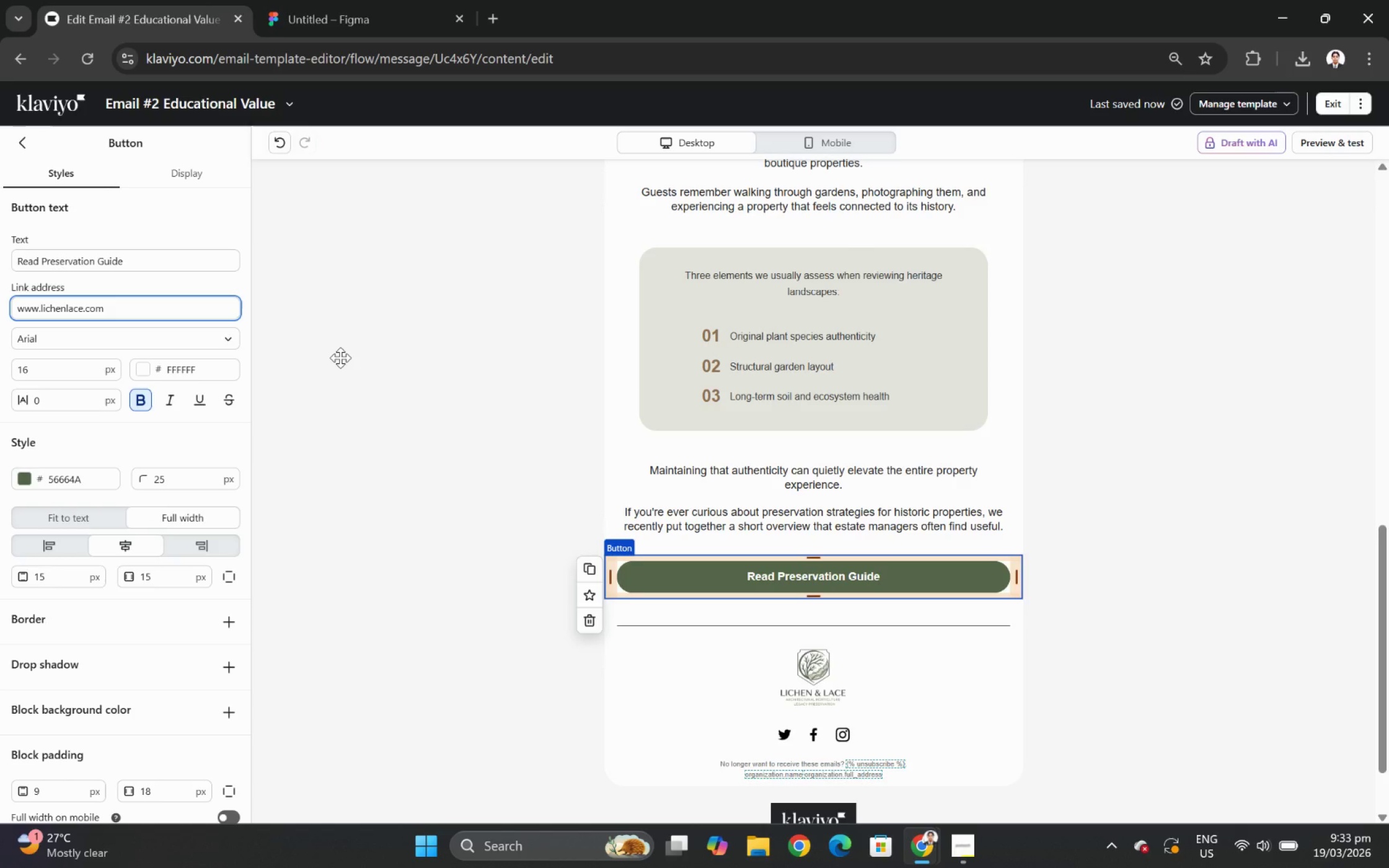 
key(Slash)